 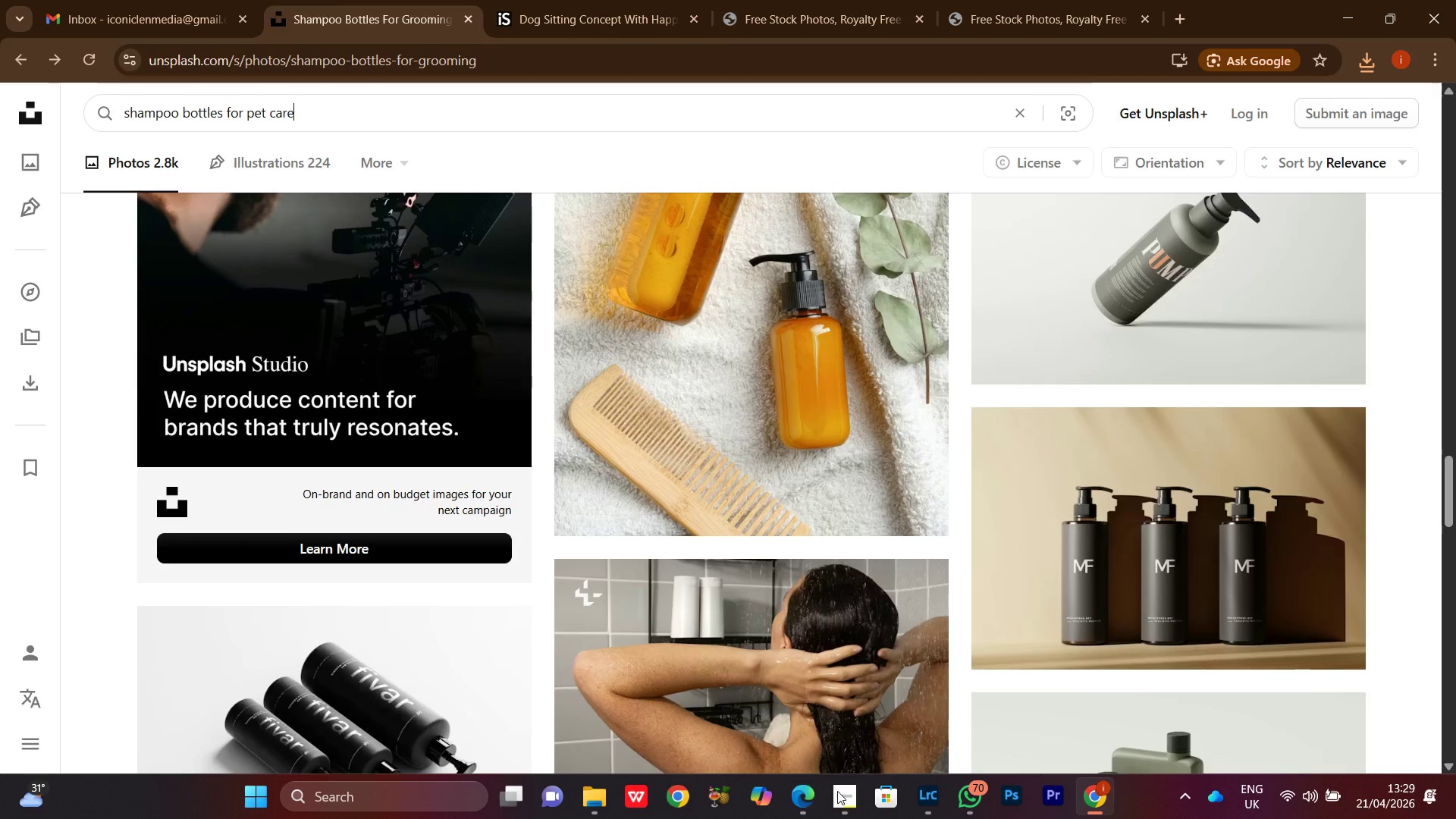 
key(Enter)
 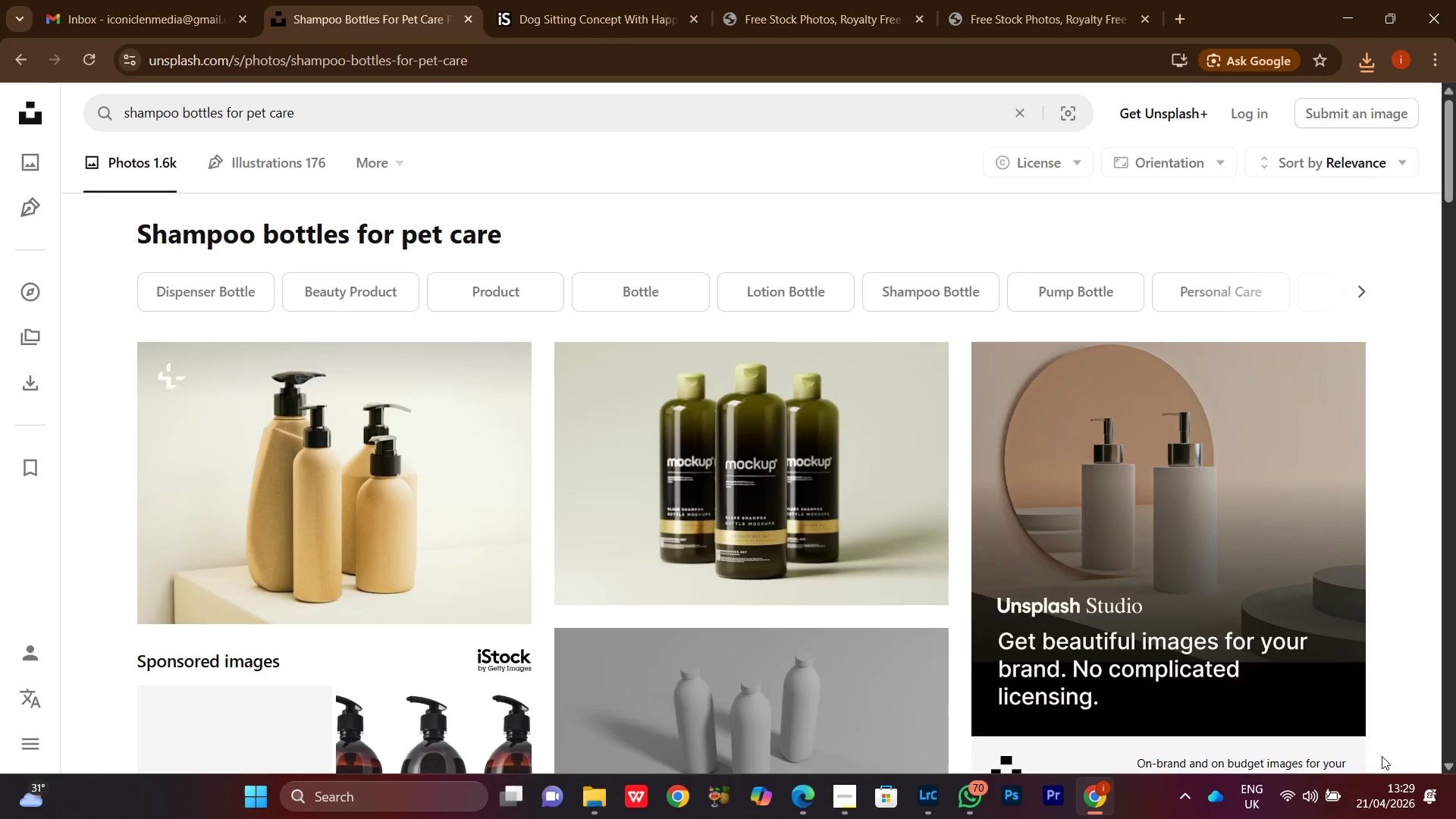 
scroll: coordinate [1446, 667], scroll_direction: down, amount: 29.0
 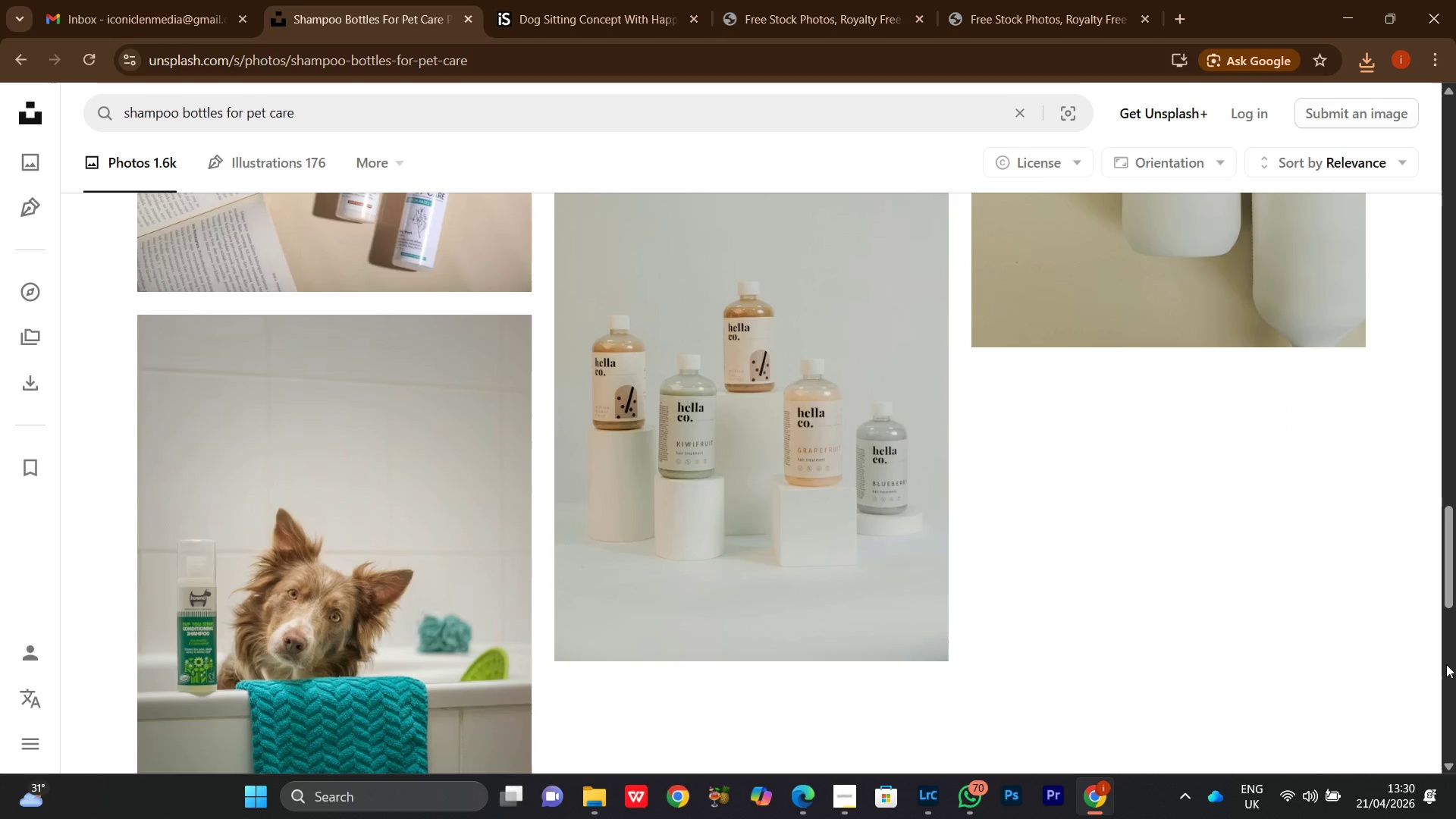 
scroll: coordinate [1444, 663], scroll_direction: up, amount: 4.0
 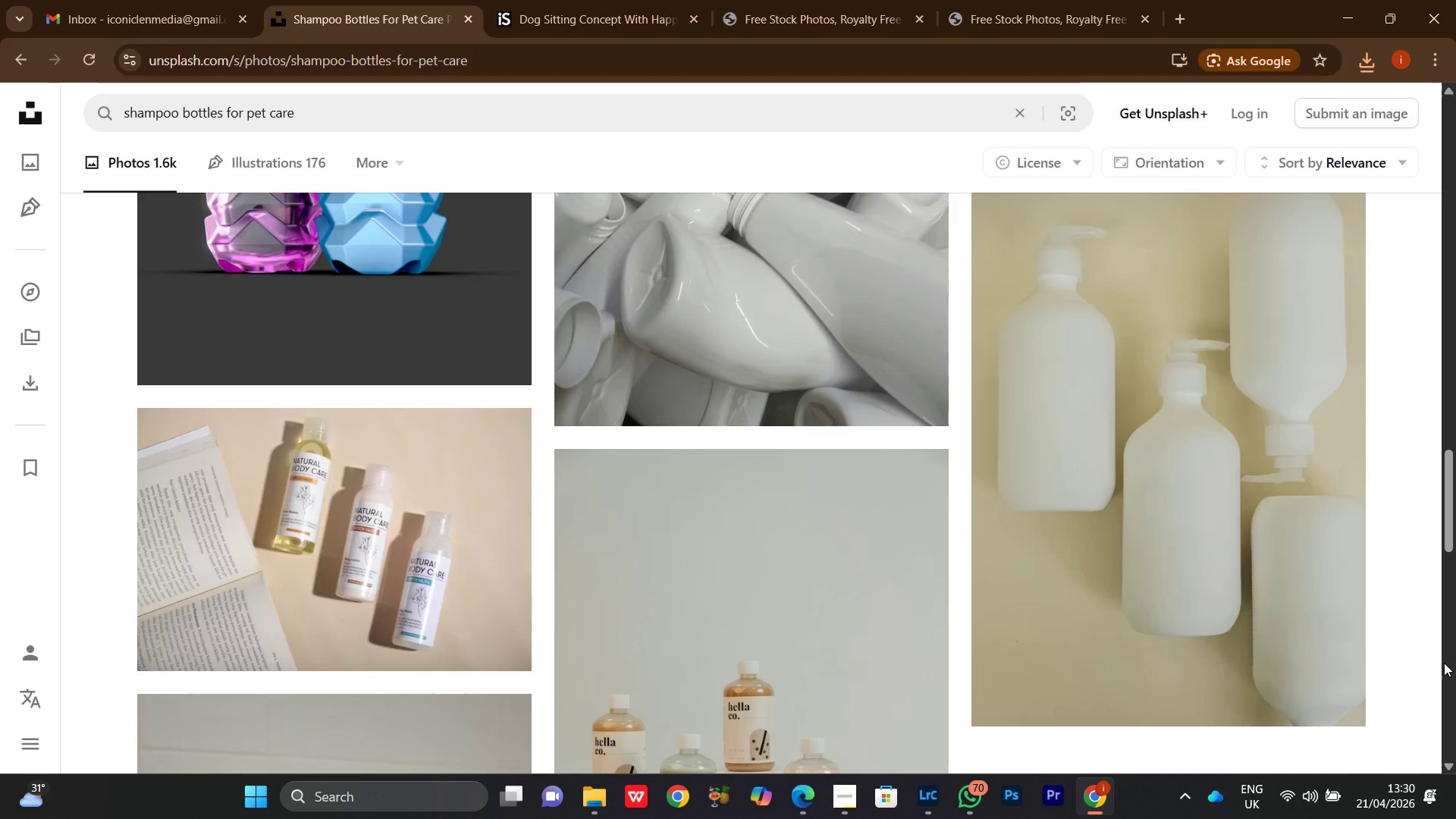 
scroll: coordinate [1442, 662], scroll_direction: down, amount: 14.0
 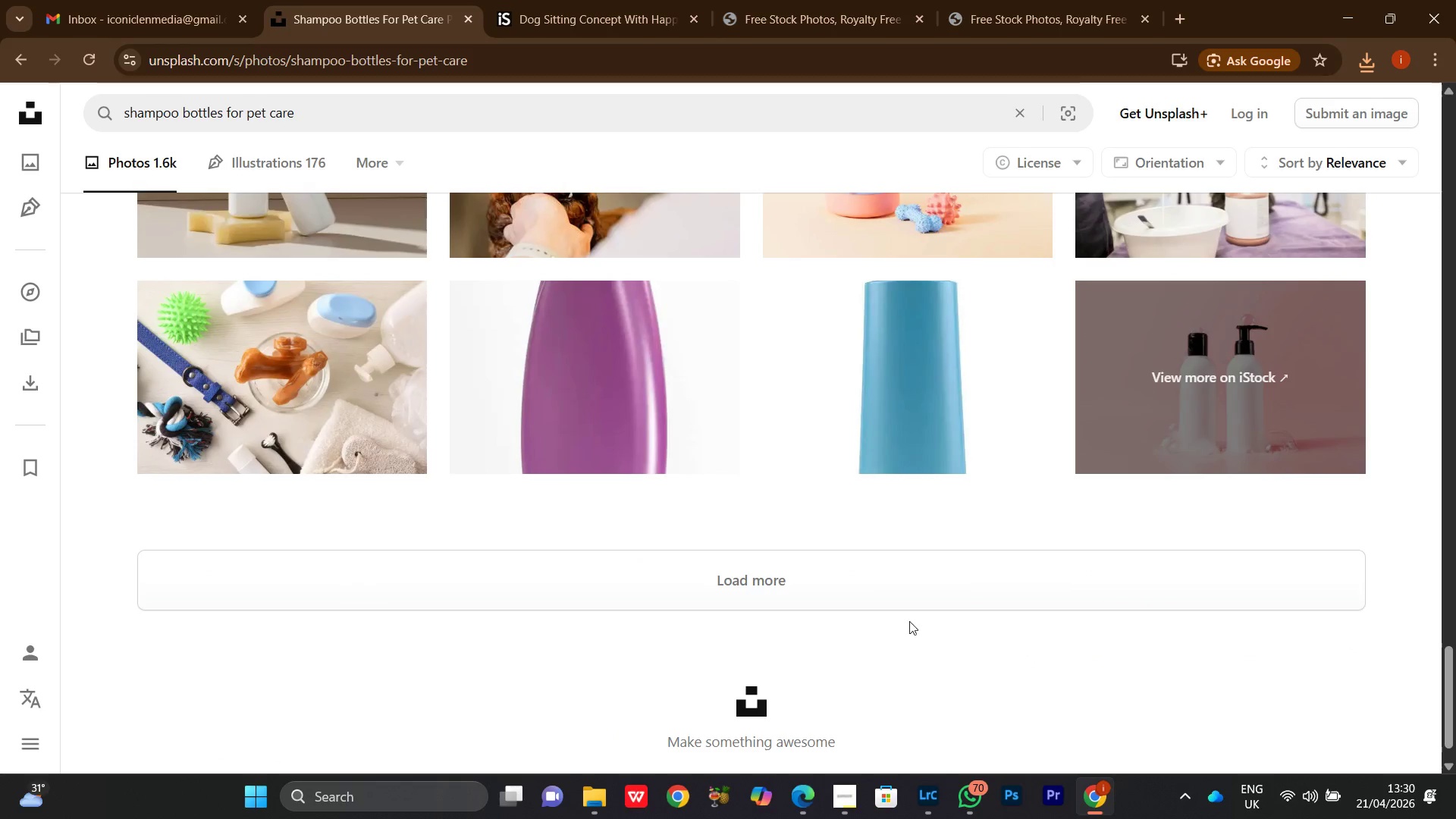 
left_click([846, 577])
 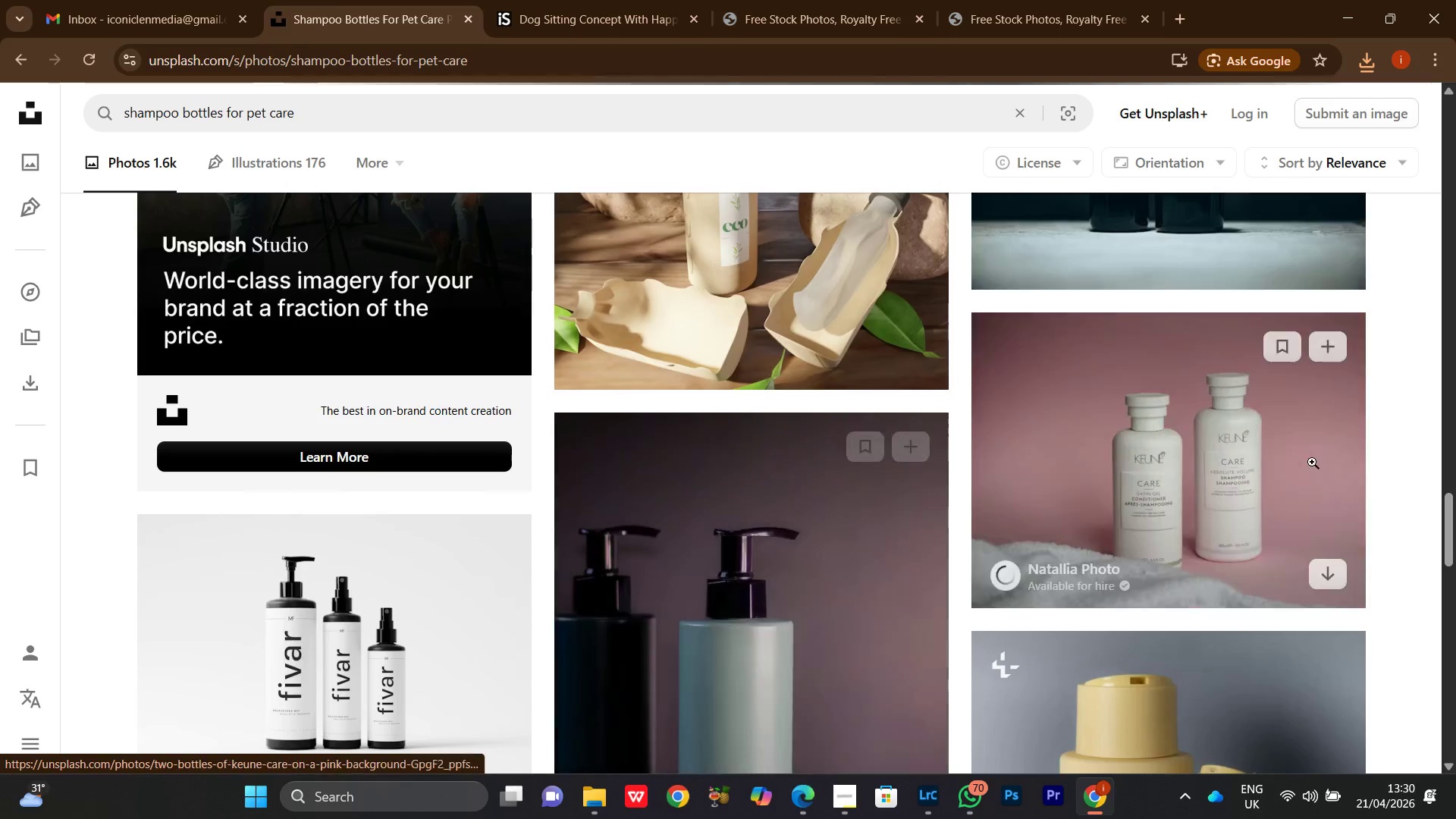 
scroll: coordinate [1426, 568], scroll_direction: down, amount: 6.0
 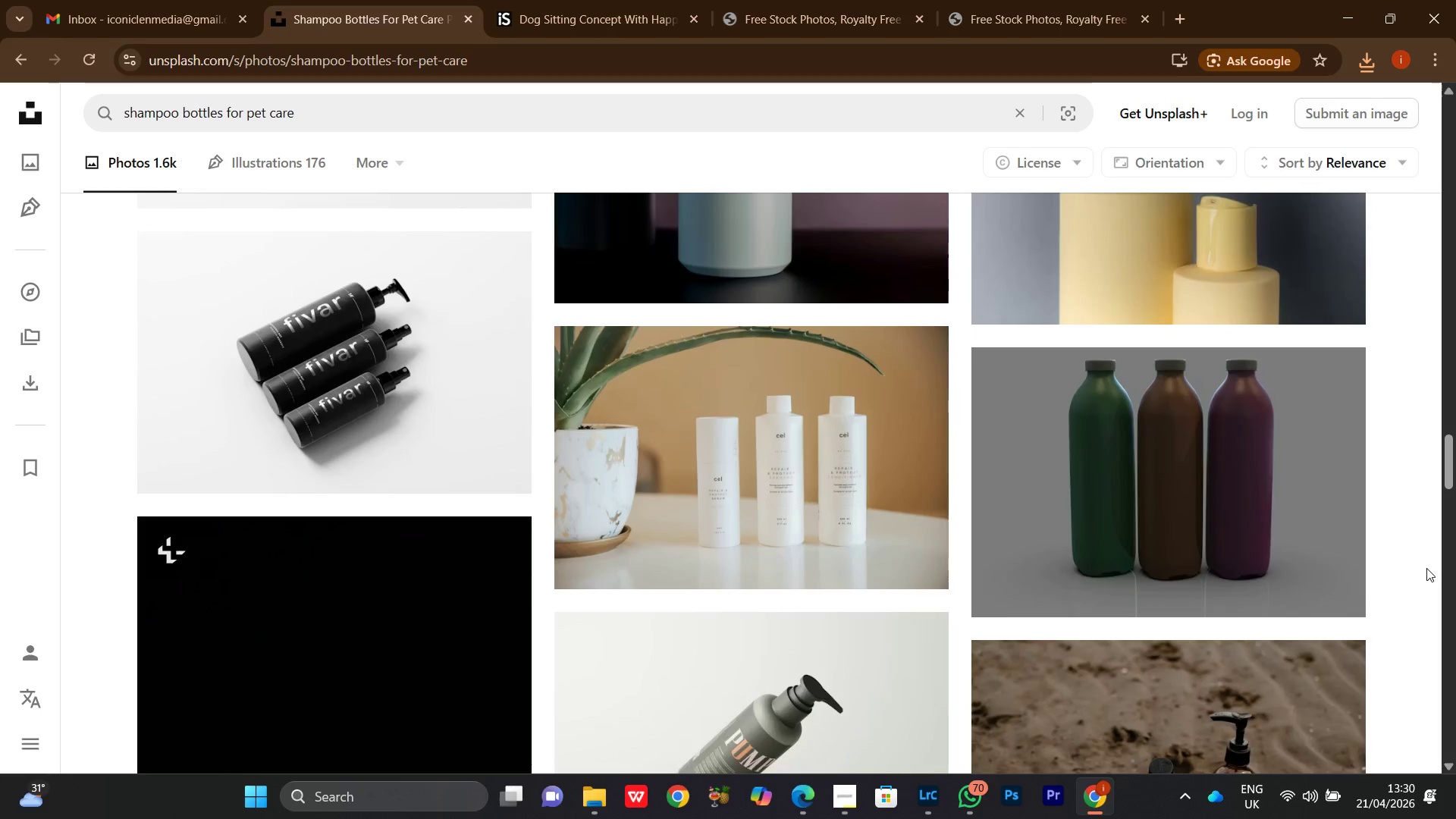 
scroll: coordinate [1426, 568], scroll_direction: up, amount: 1.0
 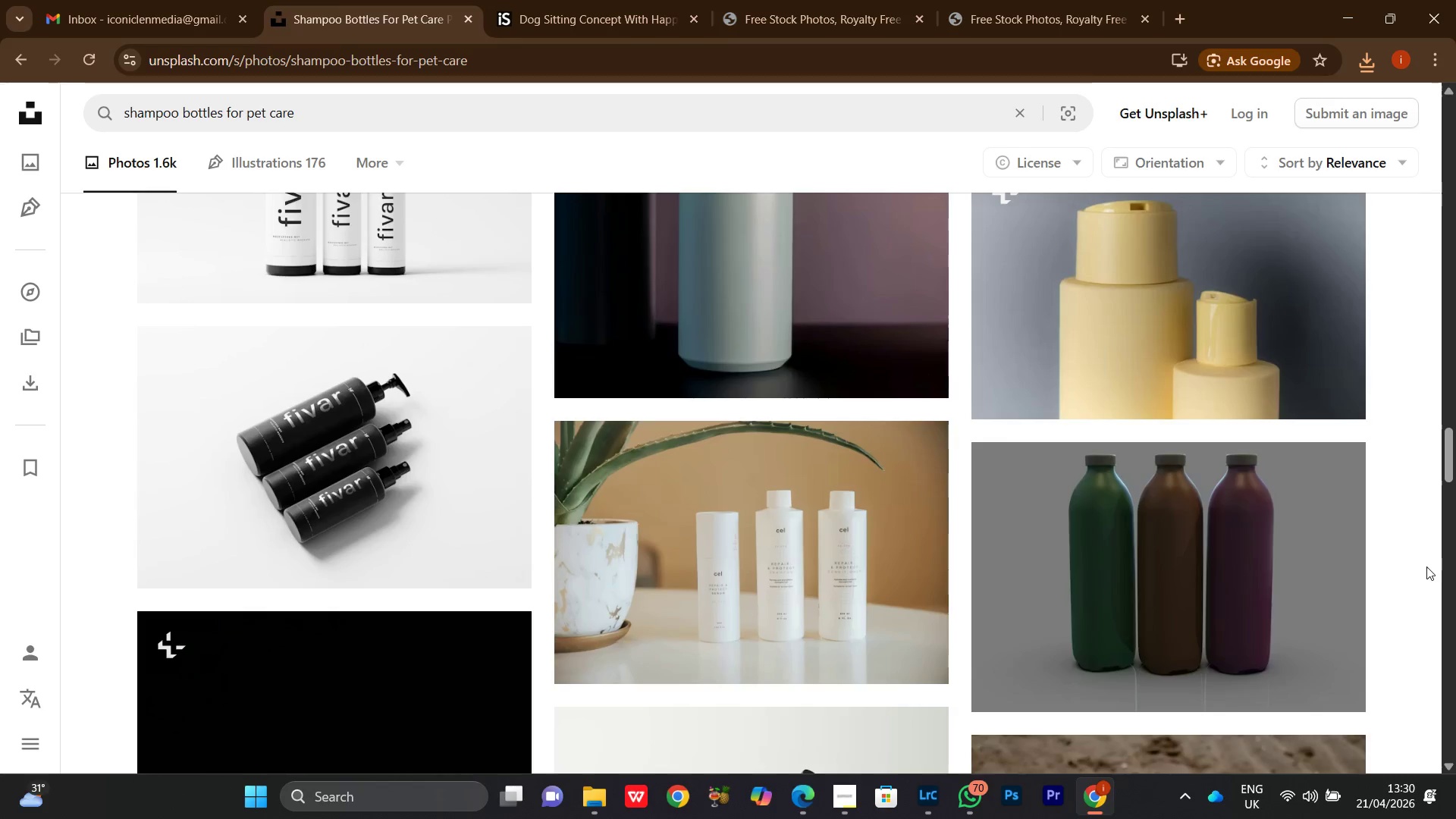 
scroll: coordinate [1425, 567], scroll_direction: down, amount: 6.0
 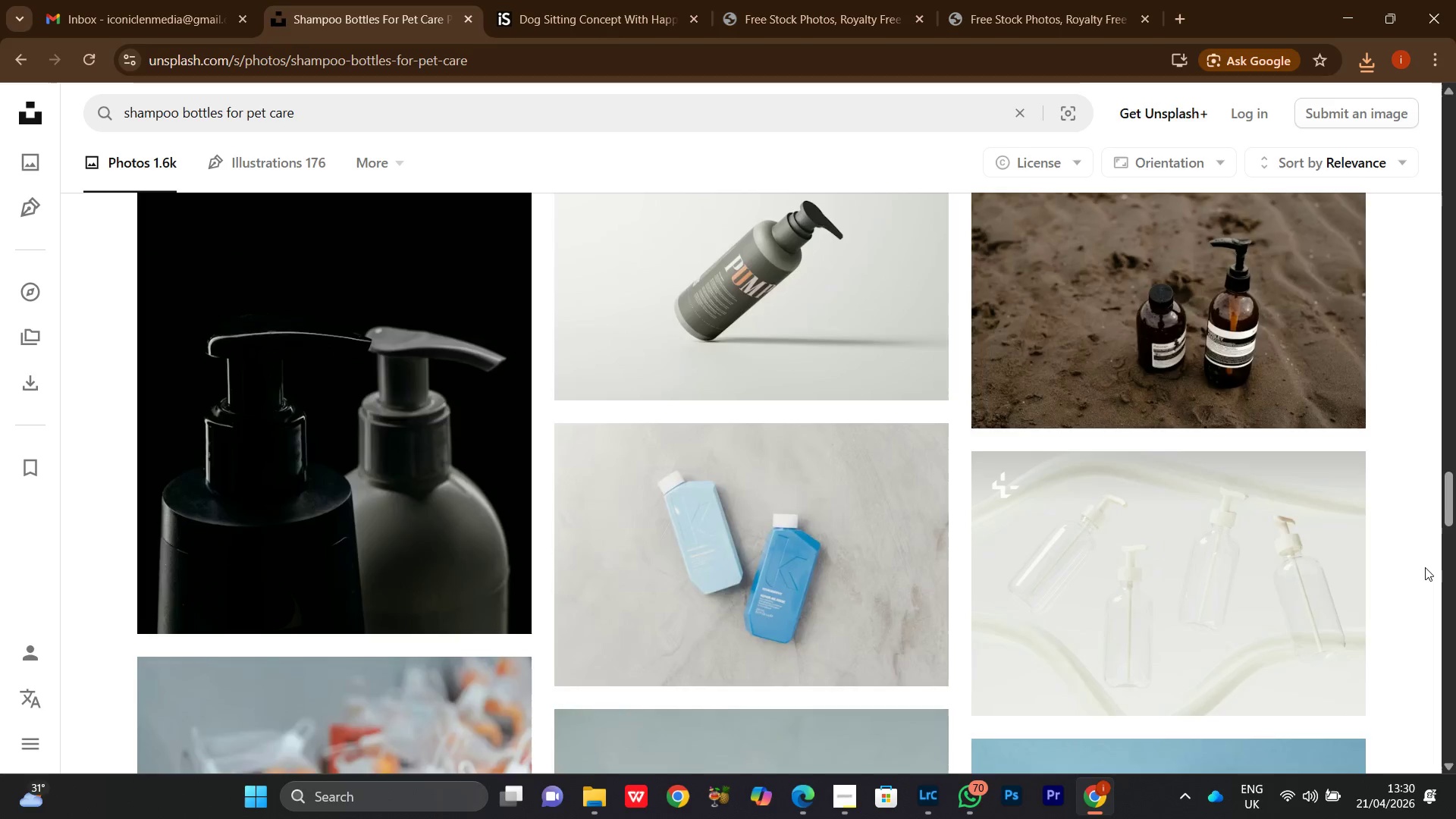 
scroll: coordinate [1424, 567], scroll_direction: up, amount: 6.0
 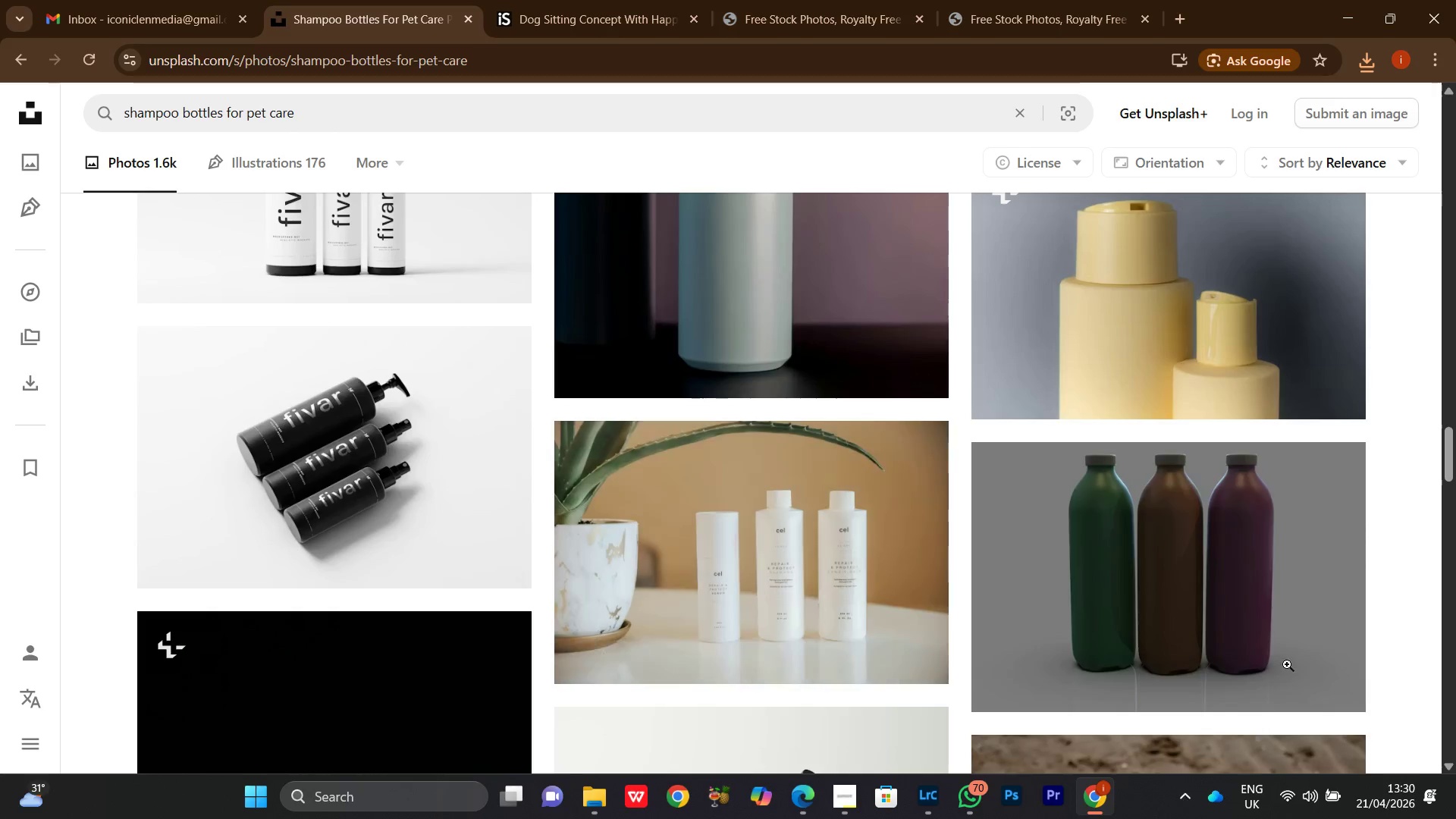 
scroll: coordinate [1423, 655], scroll_direction: down, amount: 13.0
 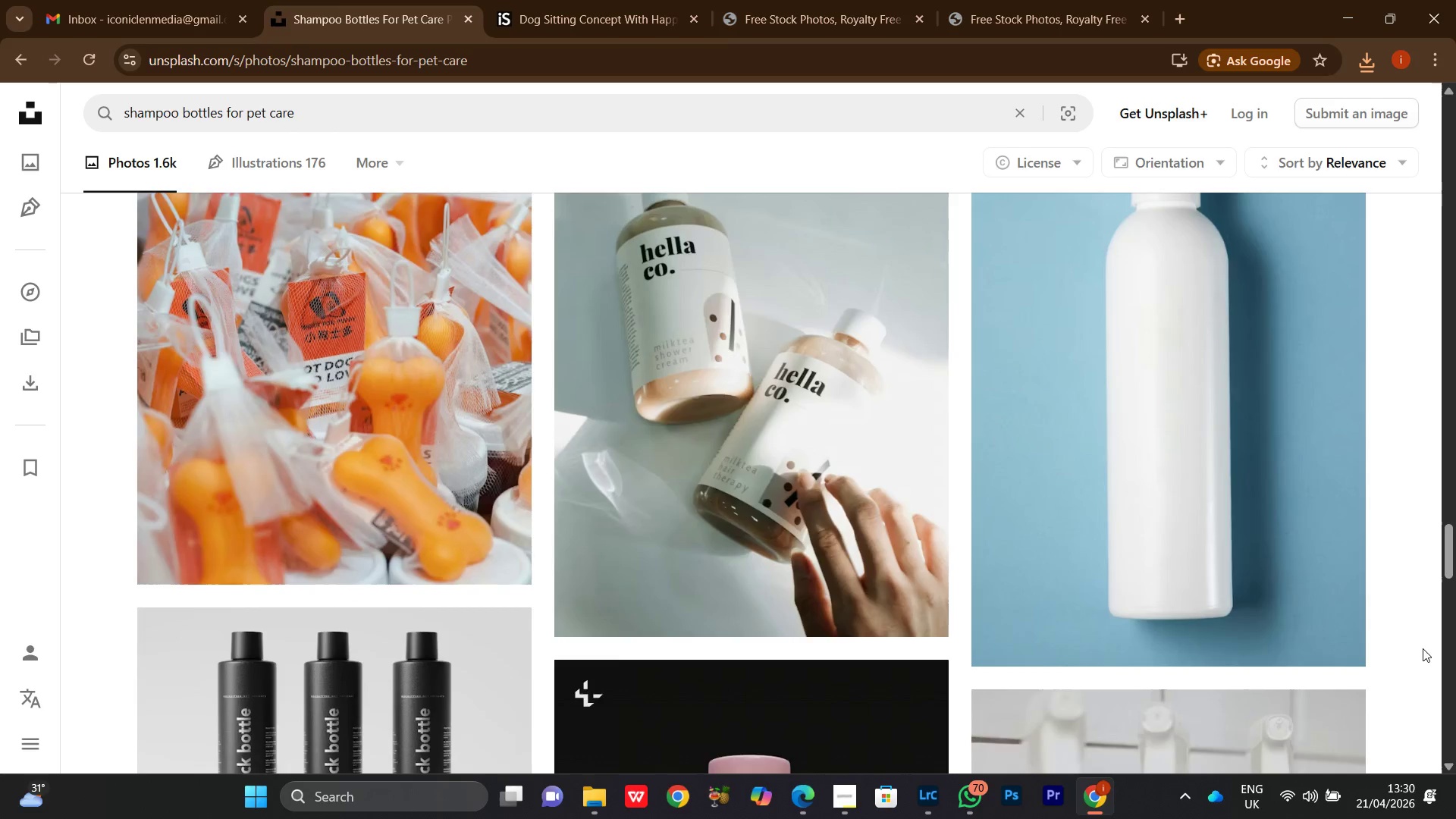 
scroll: coordinate [1409, 620], scroll_direction: up, amount: 12.0
 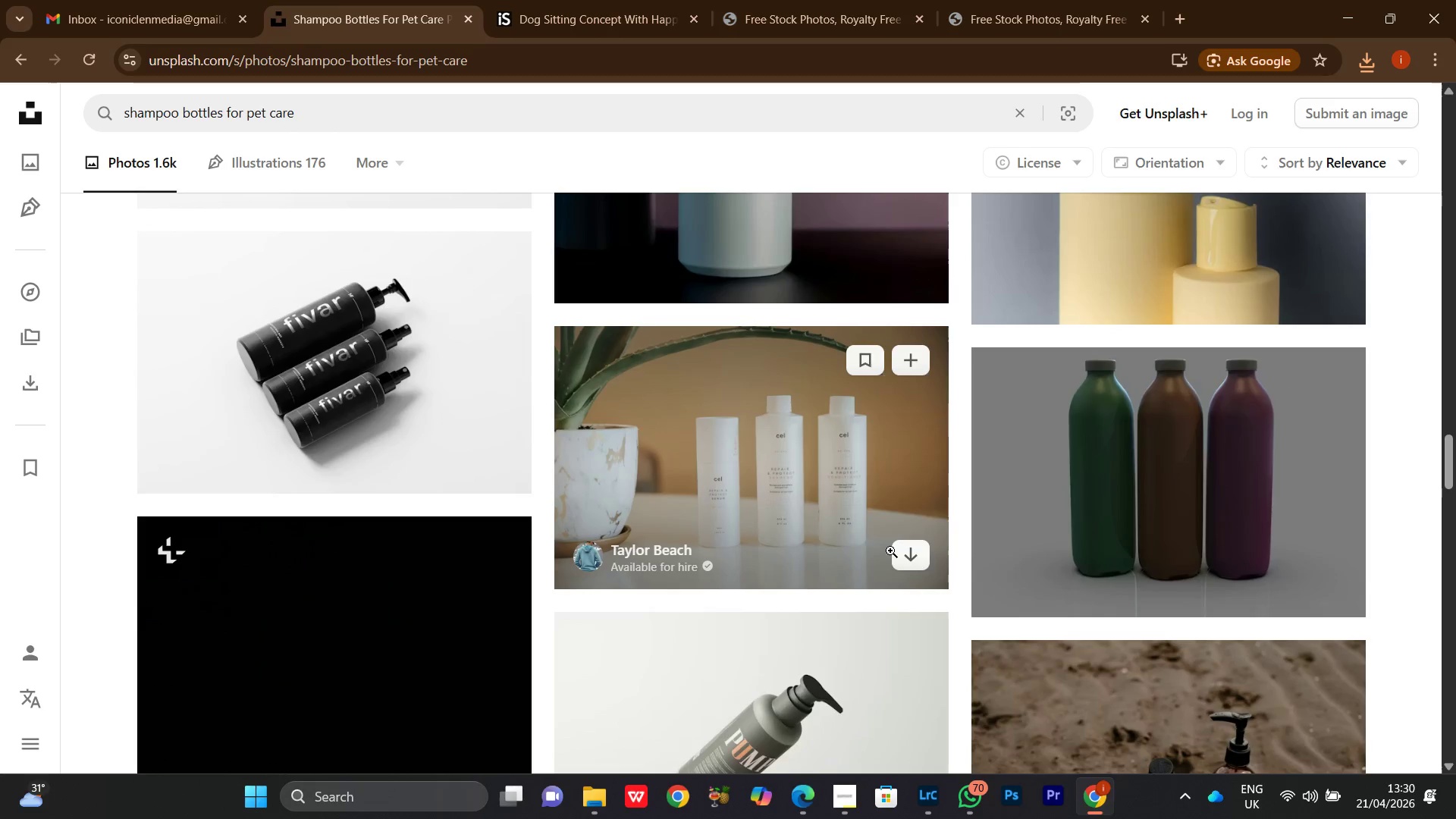 
left_click([908, 559])
 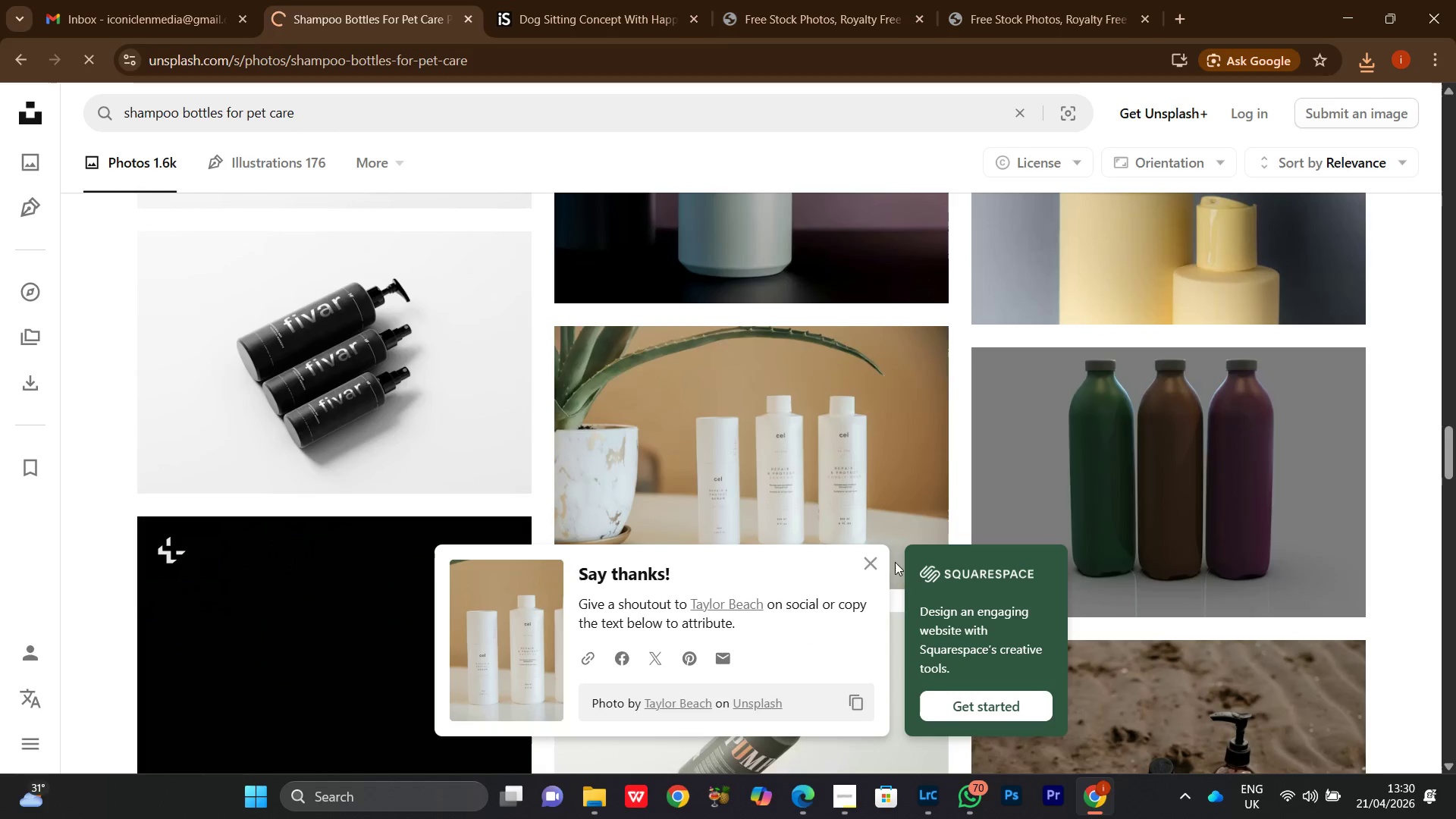 
left_click([868, 566])
 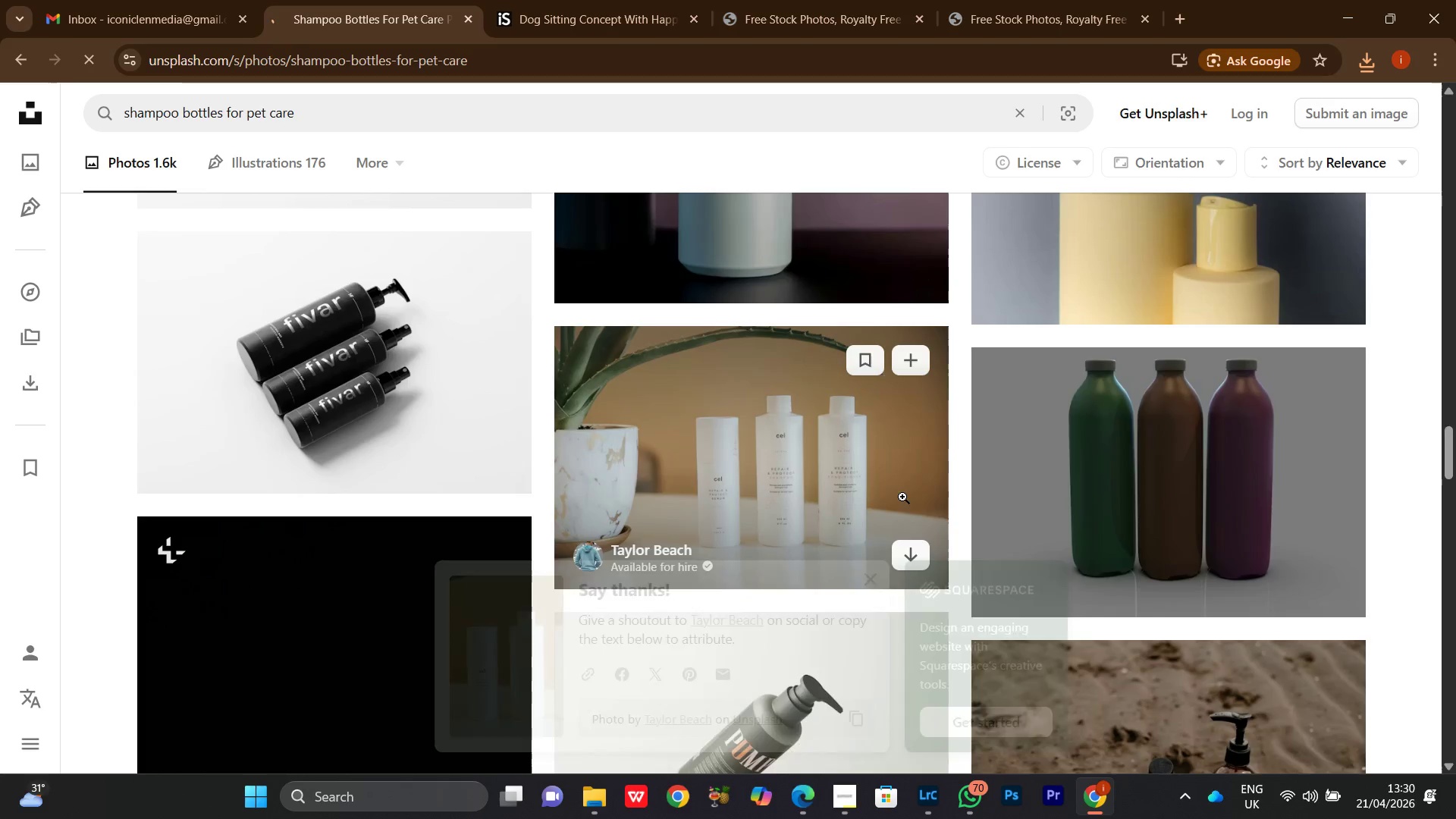 
scroll: coordinate [1401, 577], scroll_direction: down, amount: 17.0
 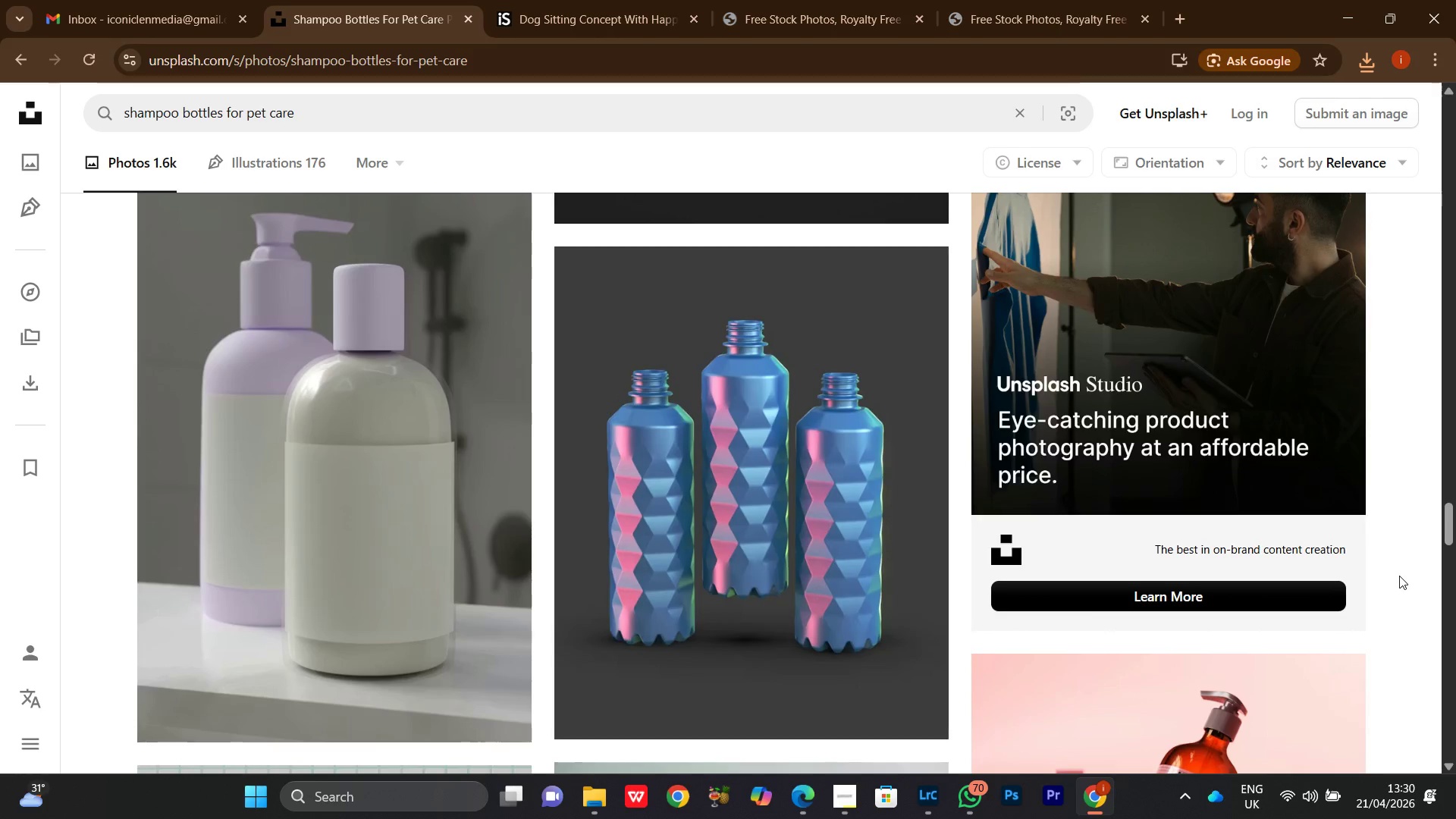 
scroll: coordinate [1398, 574], scroll_direction: none, amount: 0.0
 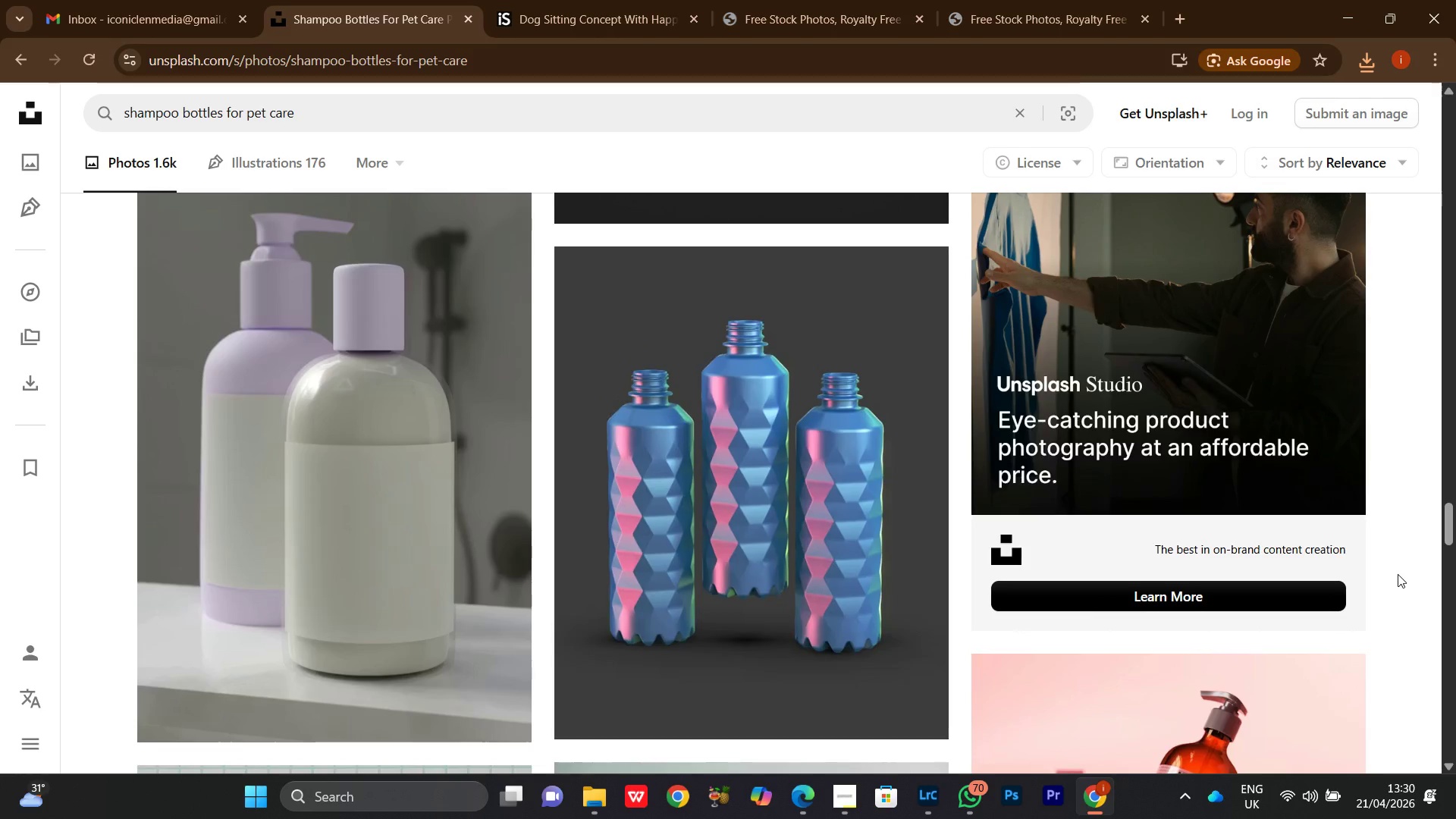 
scroll: coordinate [1398, 574], scroll_direction: down, amount: 5.0
 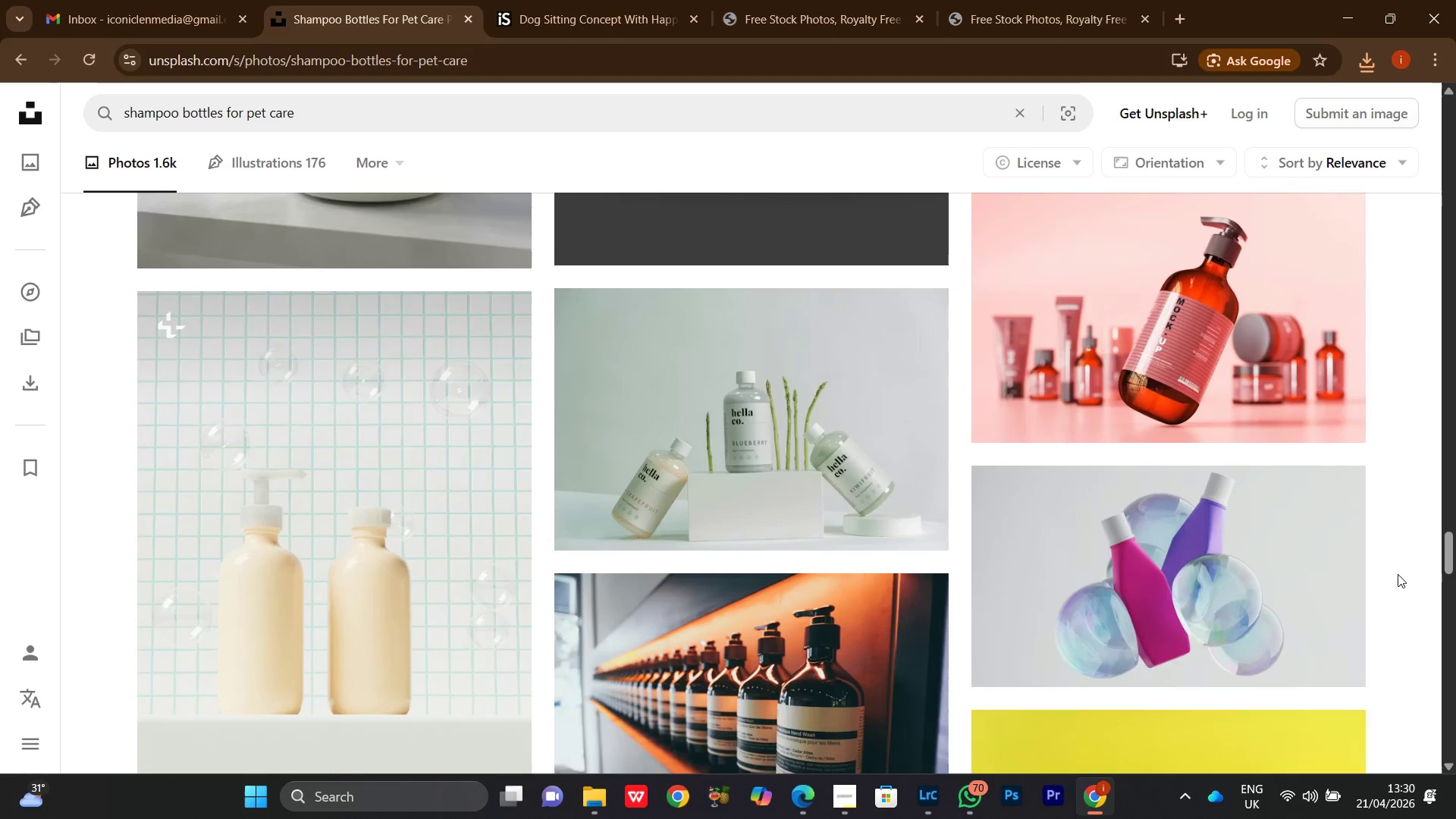 
scroll: coordinate [1398, 574], scroll_direction: up, amount: 1.0
 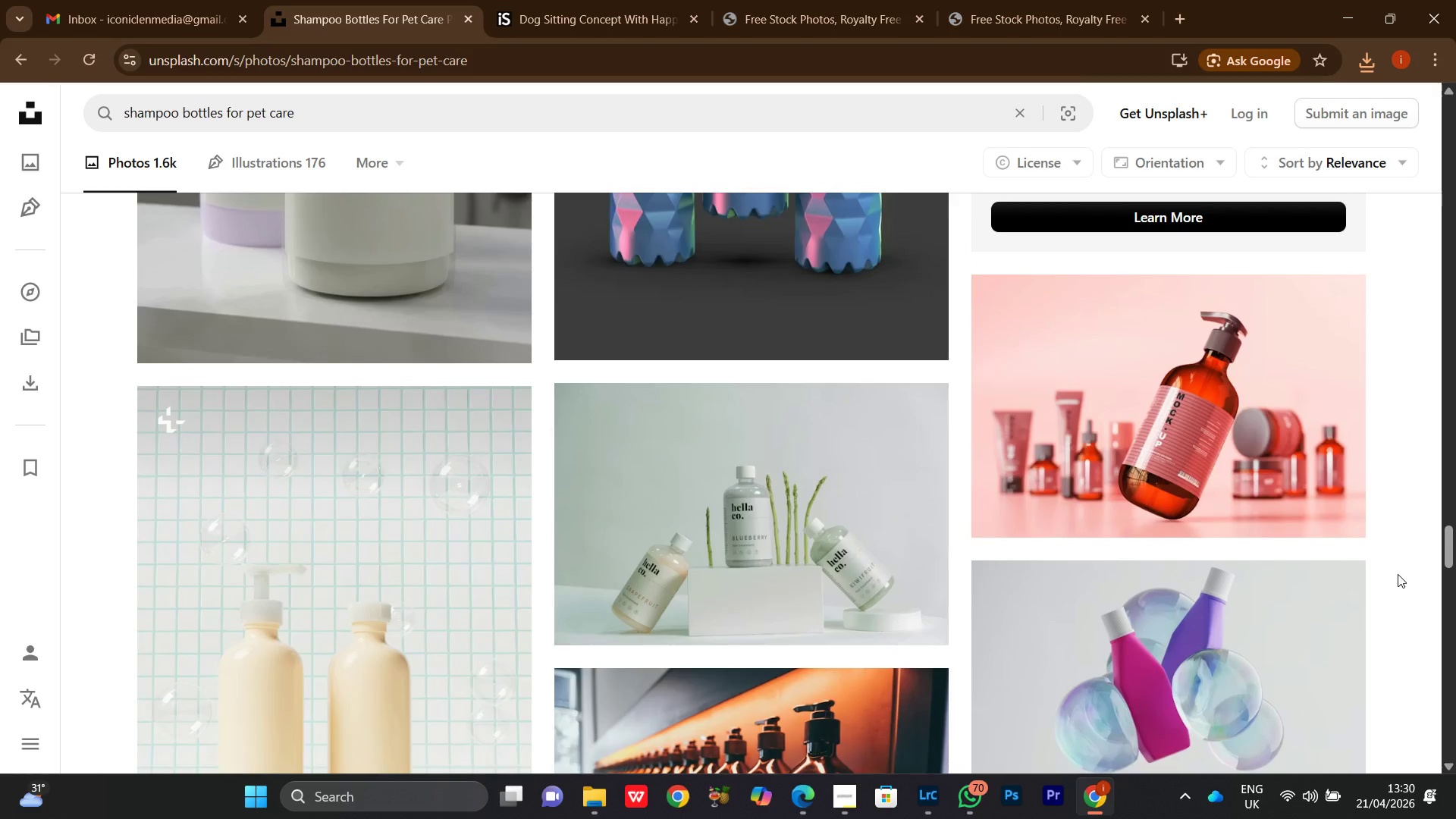 
scroll: coordinate [1398, 574], scroll_direction: down, amount: 1.0
 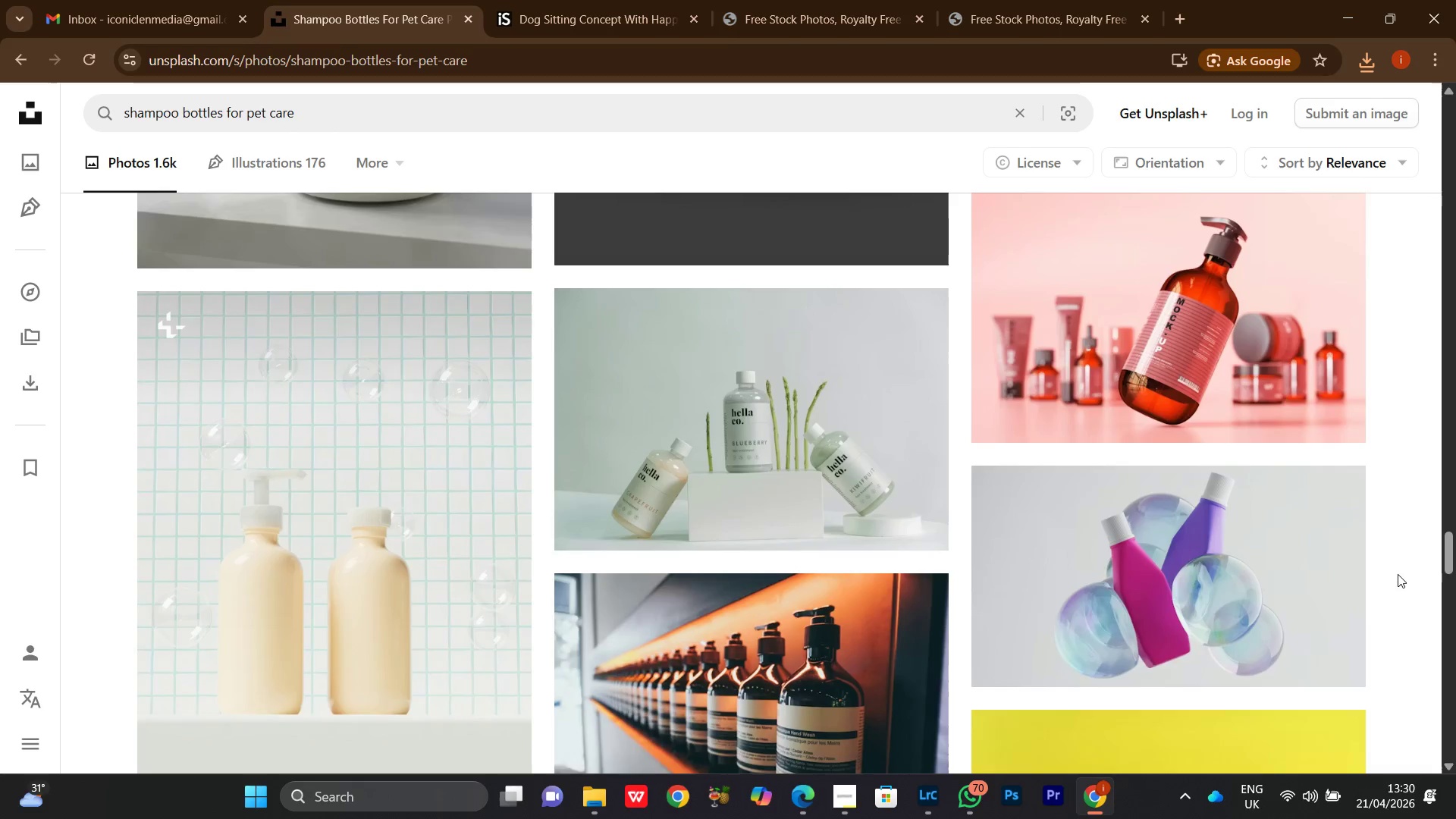 
scroll: coordinate [1398, 574], scroll_direction: up, amount: 1.0
 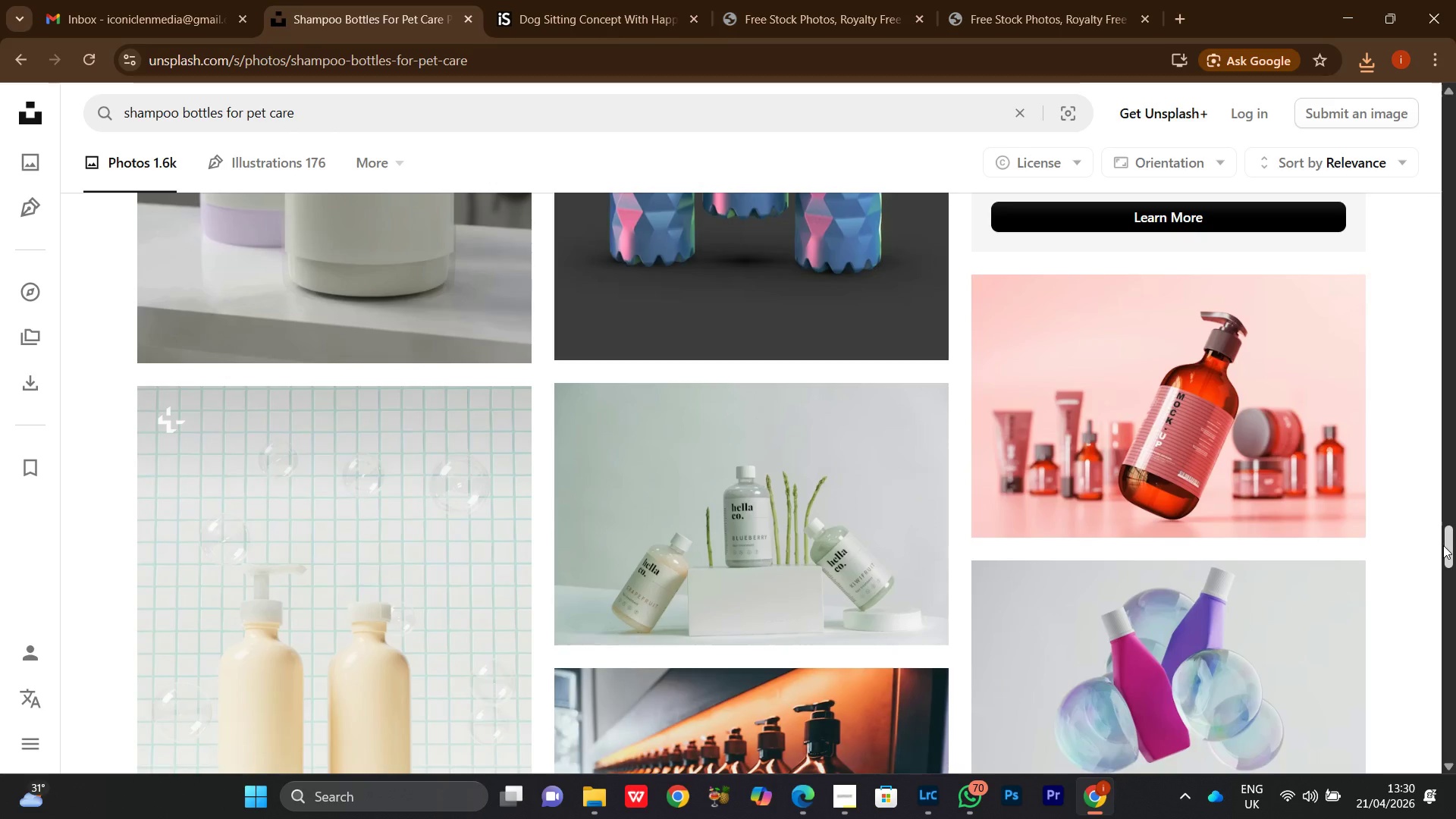 
left_click_drag(start_coordinate=[1443, 545], to_coordinate=[1437, 723])
 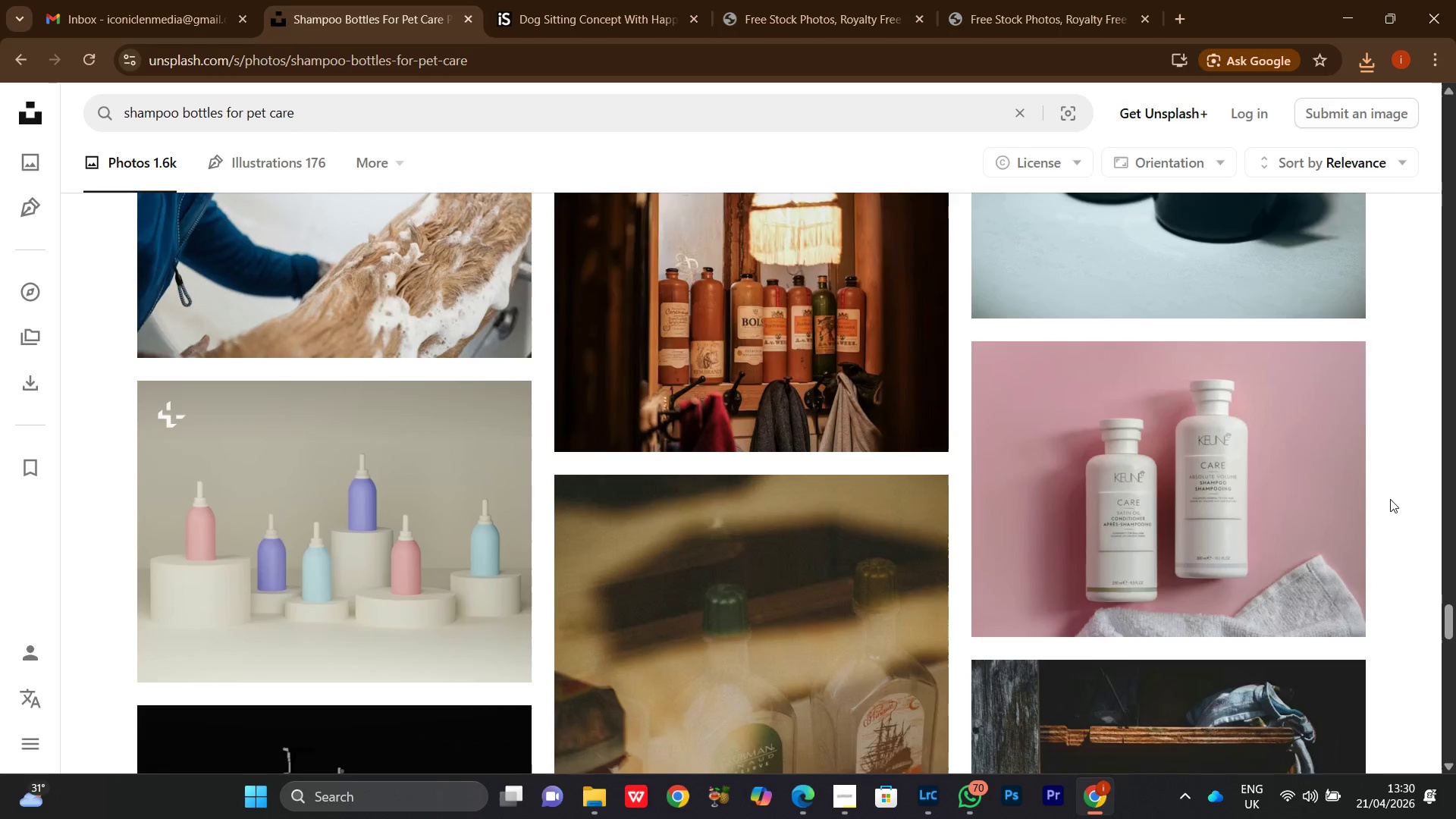 
scroll: coordinate [1389, 499], scroll_direction: down, amount: 5.0
 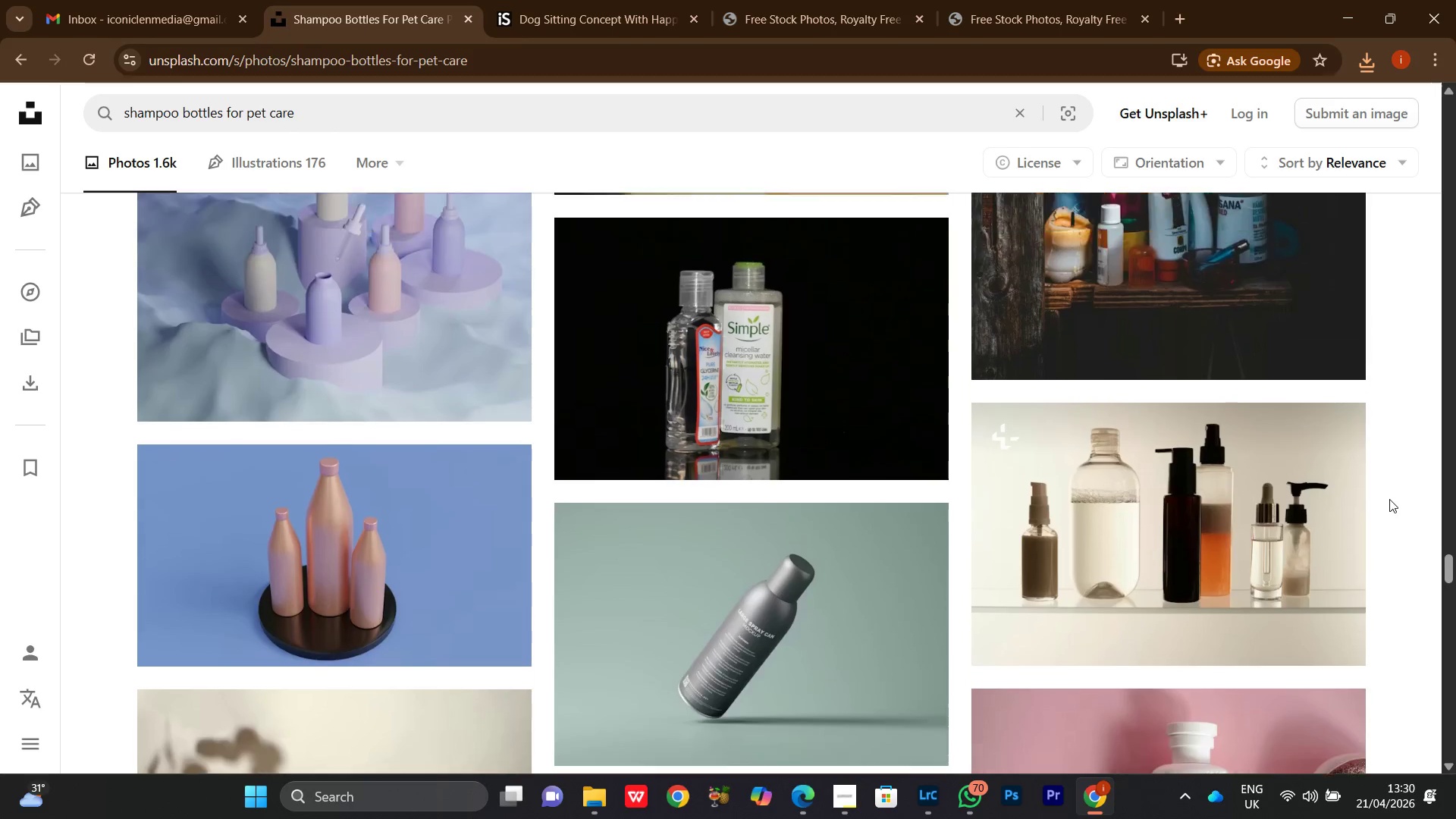 
scroll: coordinate [1389, 499], scroll_direction: up, amount: 1.0
 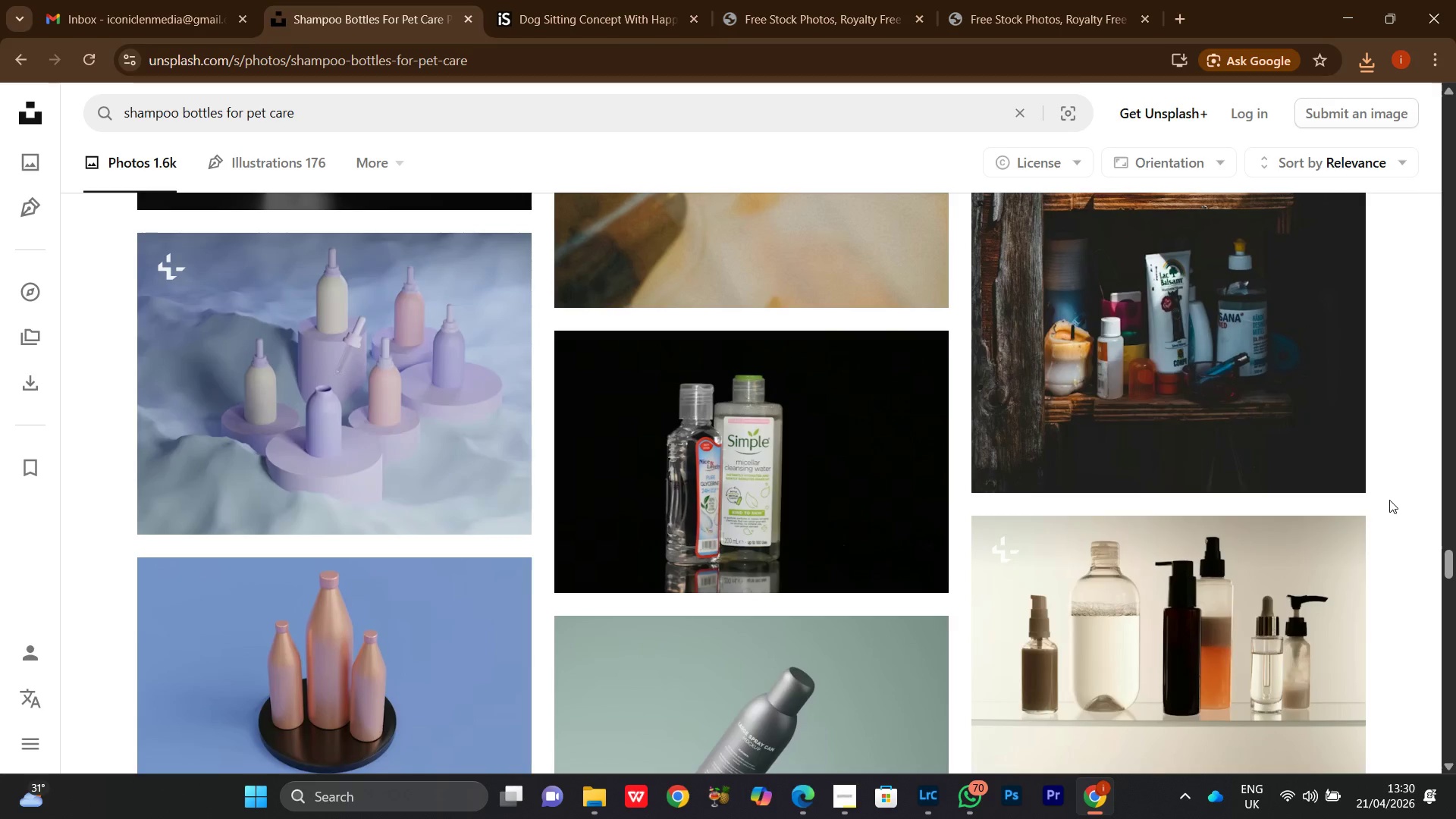 
scroll: coordinate [1389, 500], scroll_direction: down, amount: 5.0
 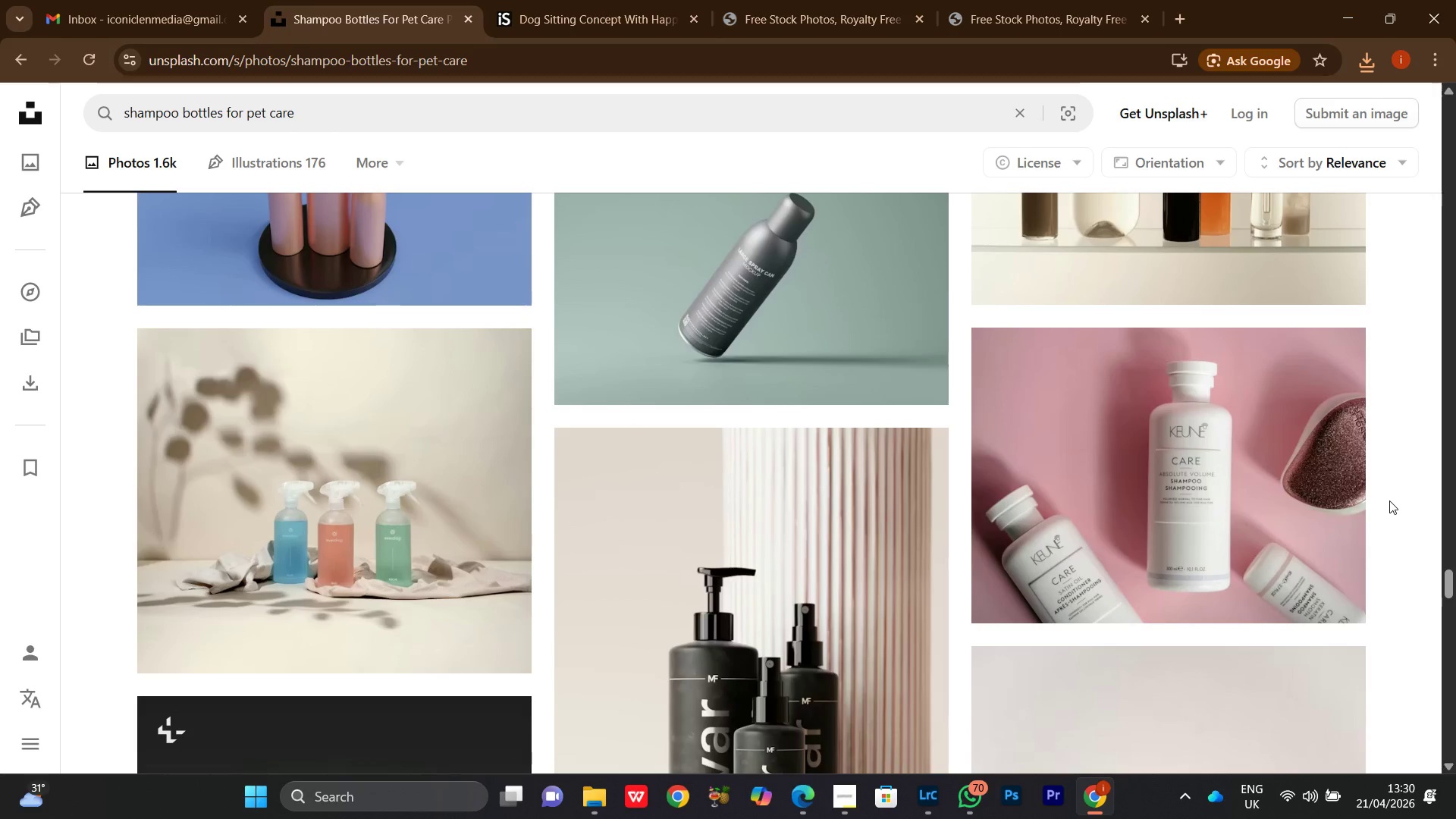 
scroll: coordinate [1389, 500], scroll_direction: none, amount: 0.0
 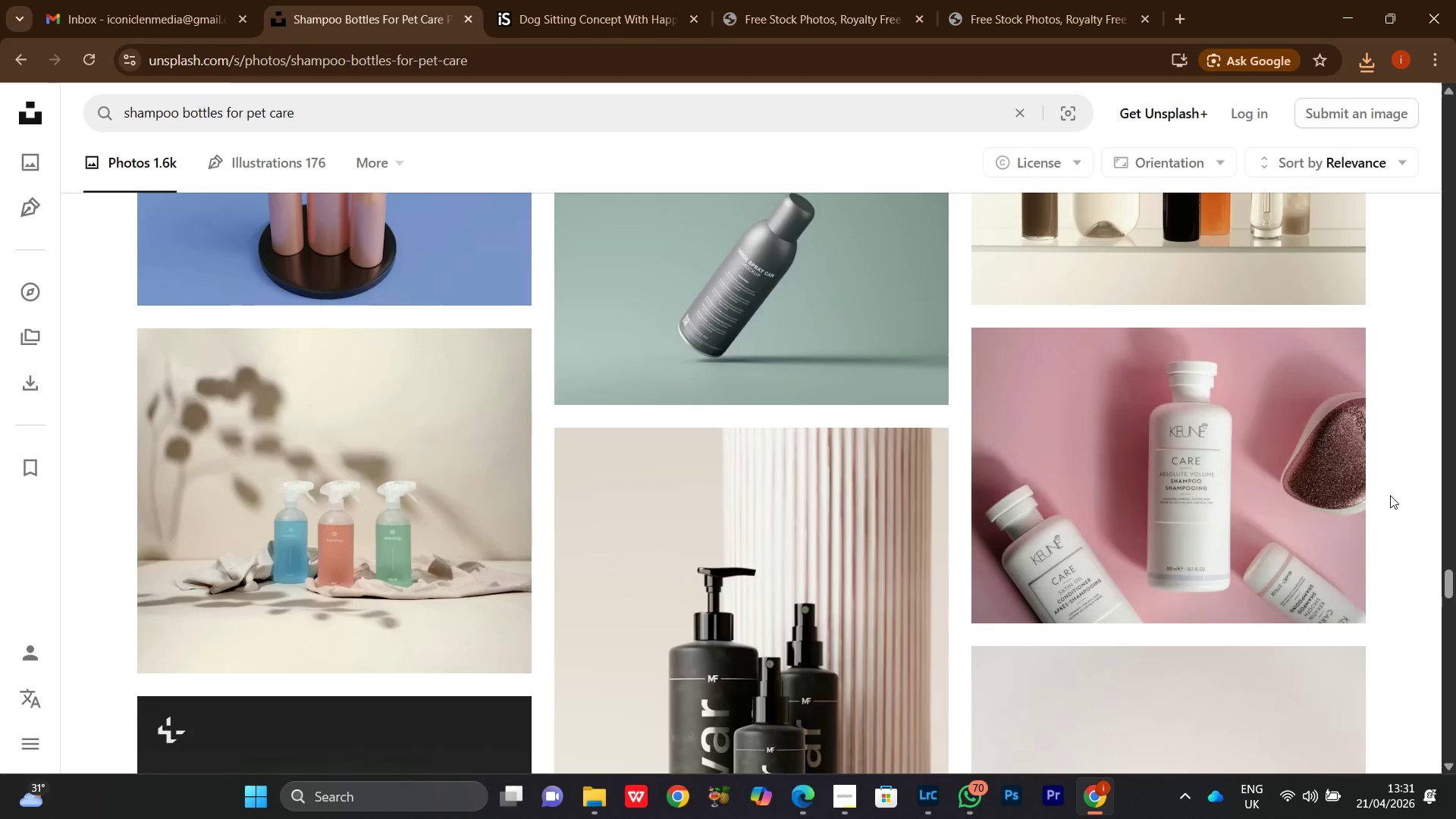 
scroll: coordinate [1390, 494], scroll_direction: up, amount: 2.0
 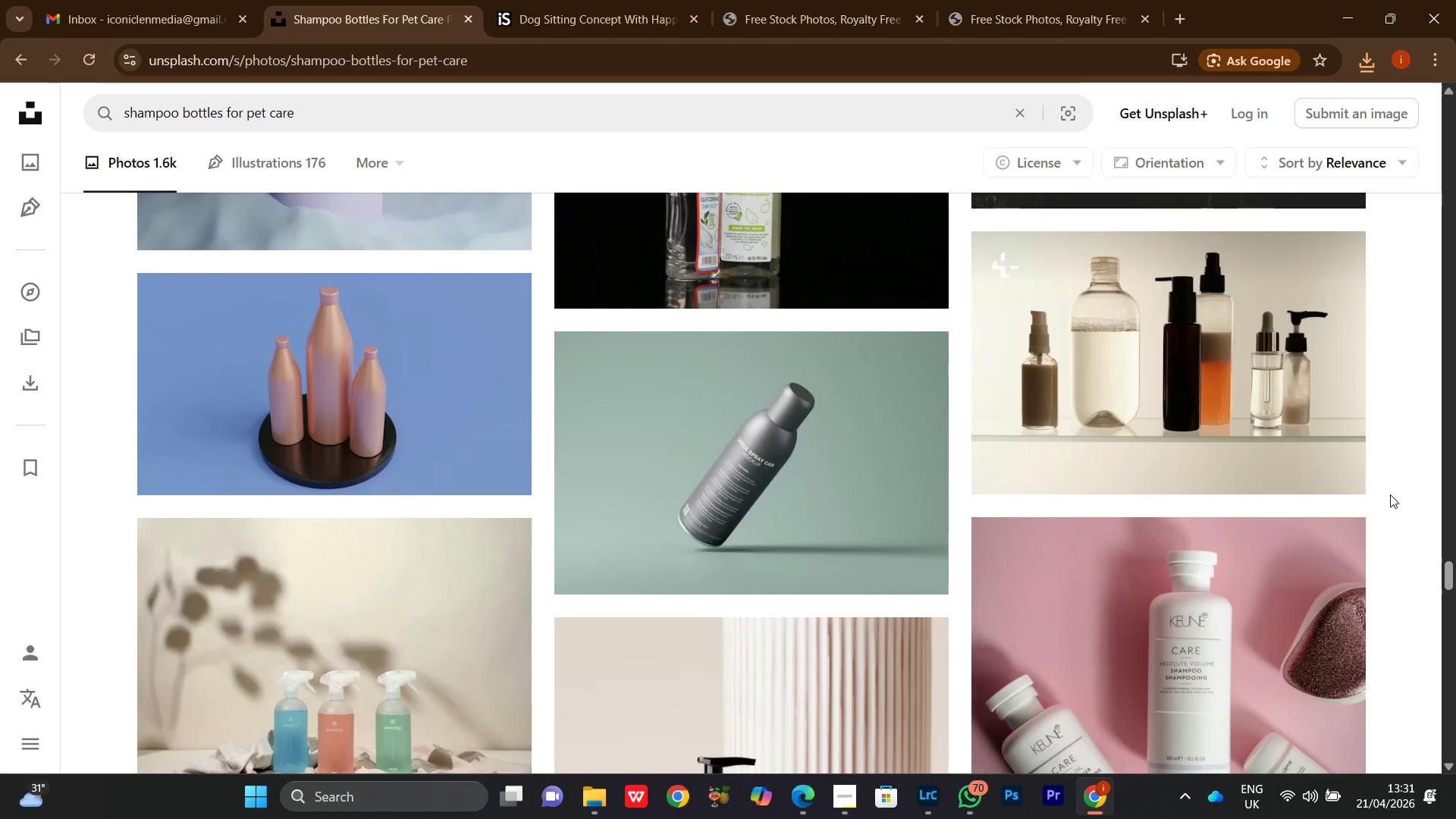 
scroll: coordinate [1391, 472], scroll_direction: down, amount: 14.0
 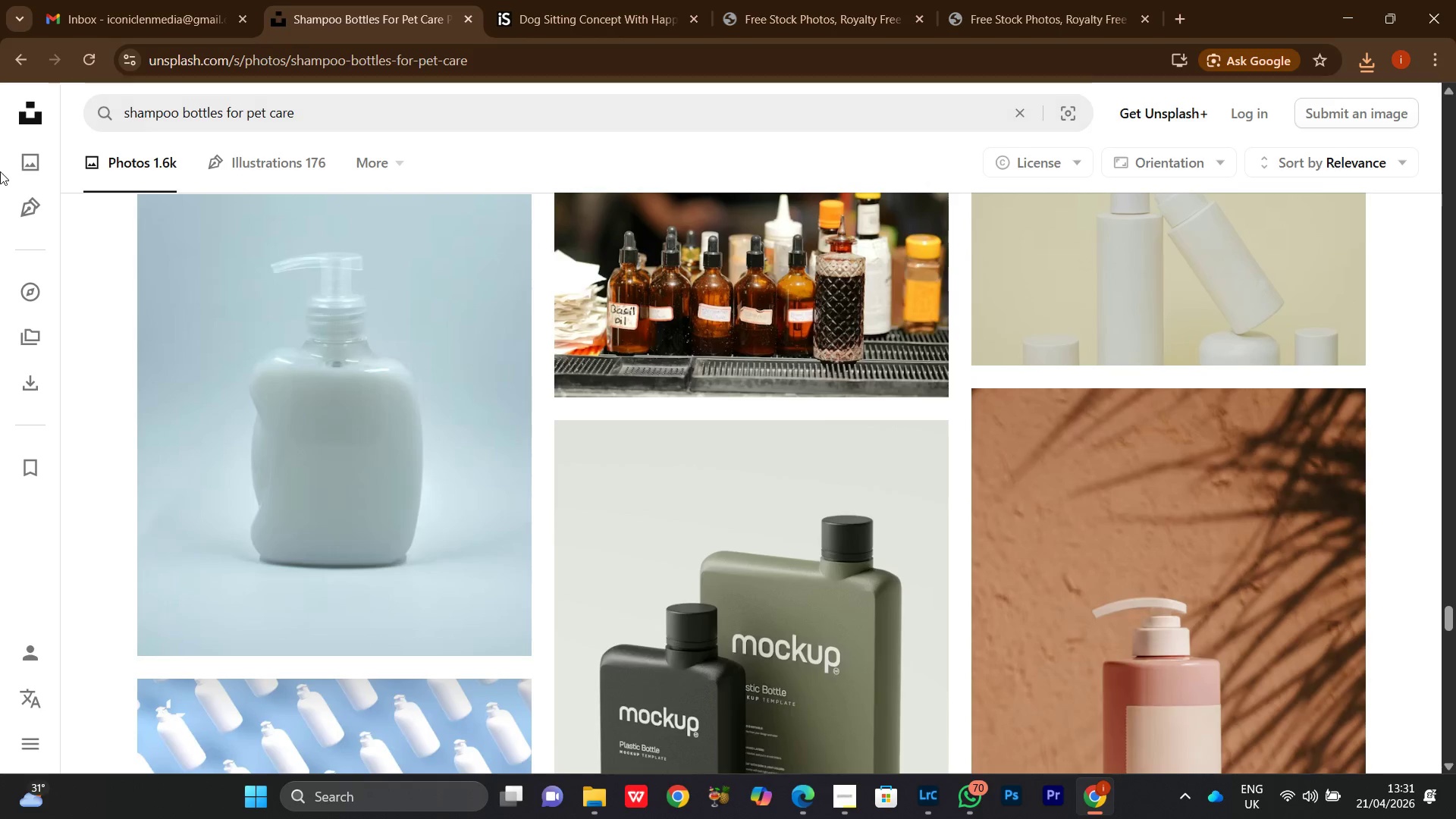 
left_click([11, 55])
 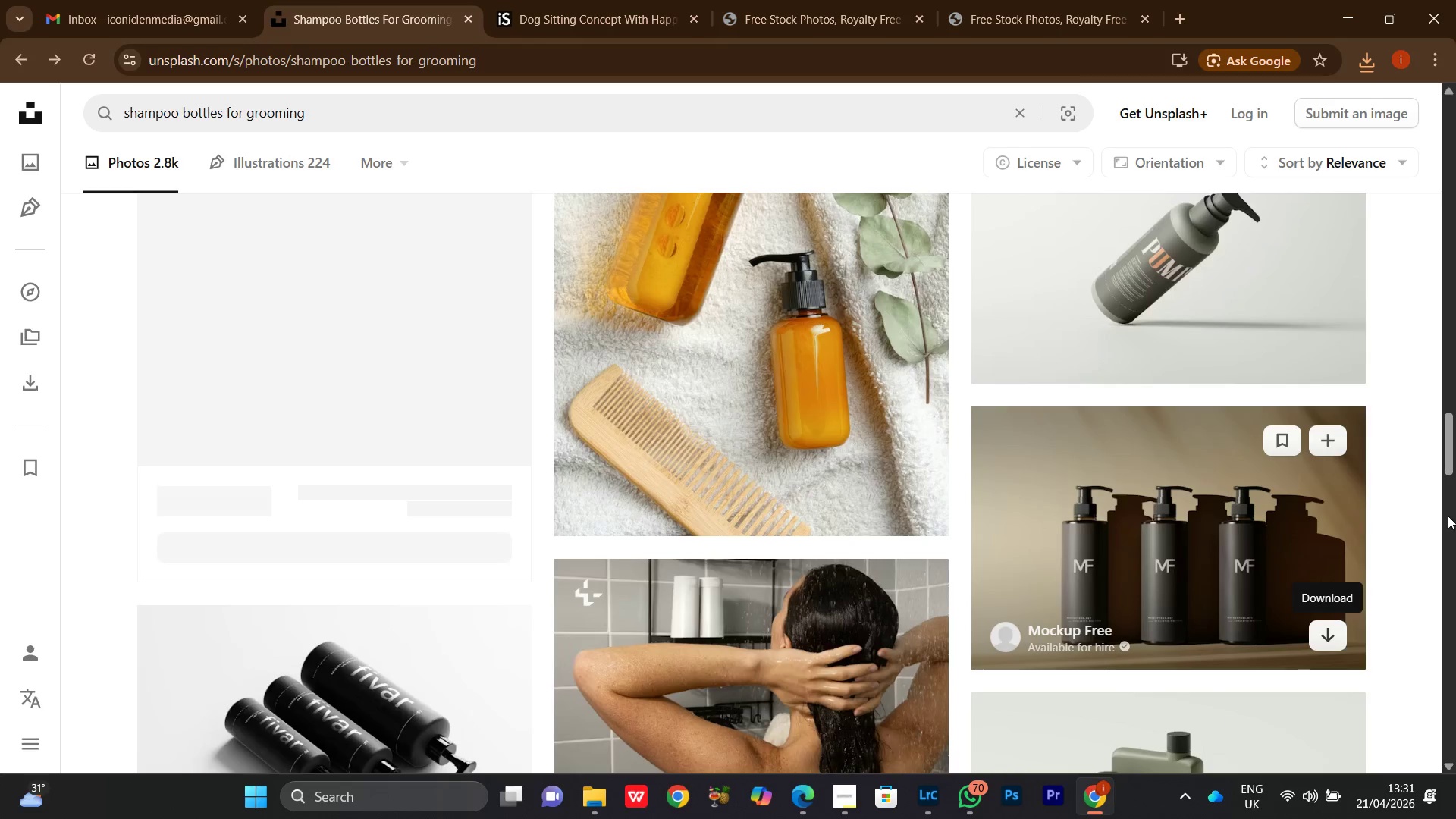 
scroll: coordinate [1439, 566], scroll_direction: up, amount: 43.0
 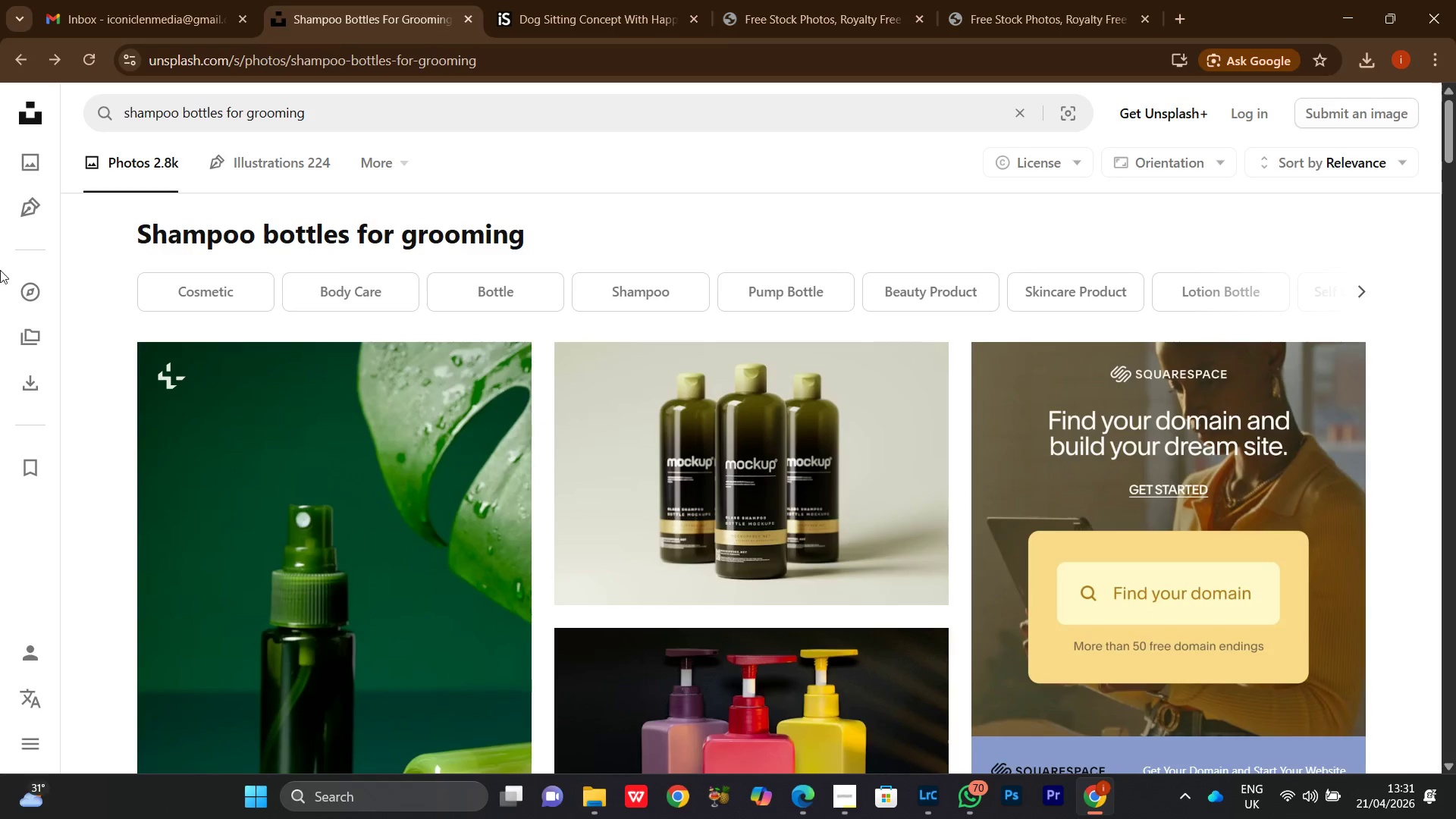 
scroll: coordinate [1445, 585], scroll_direction: down, amount: 28.0
 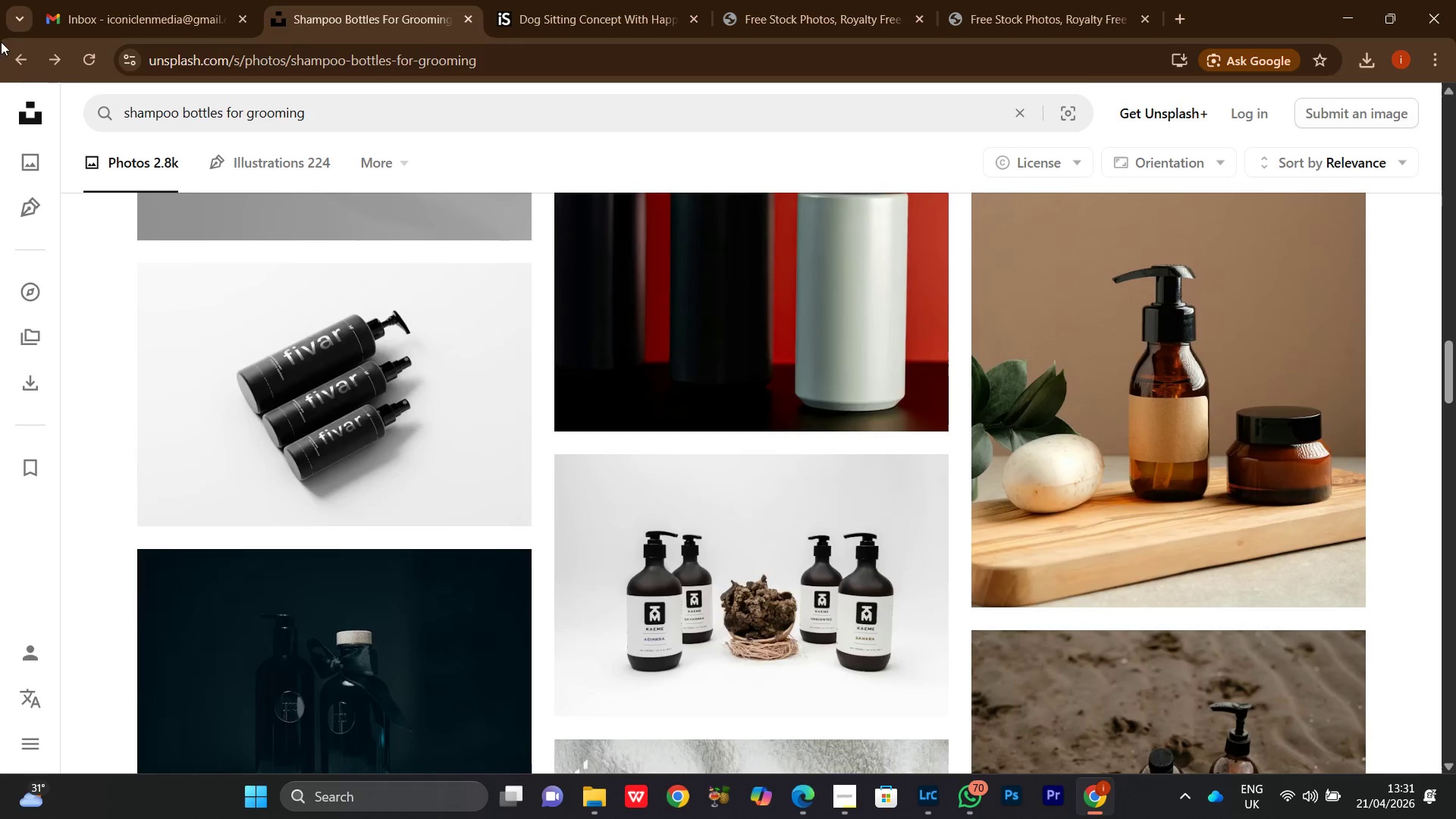 
left_click([18, 61])
 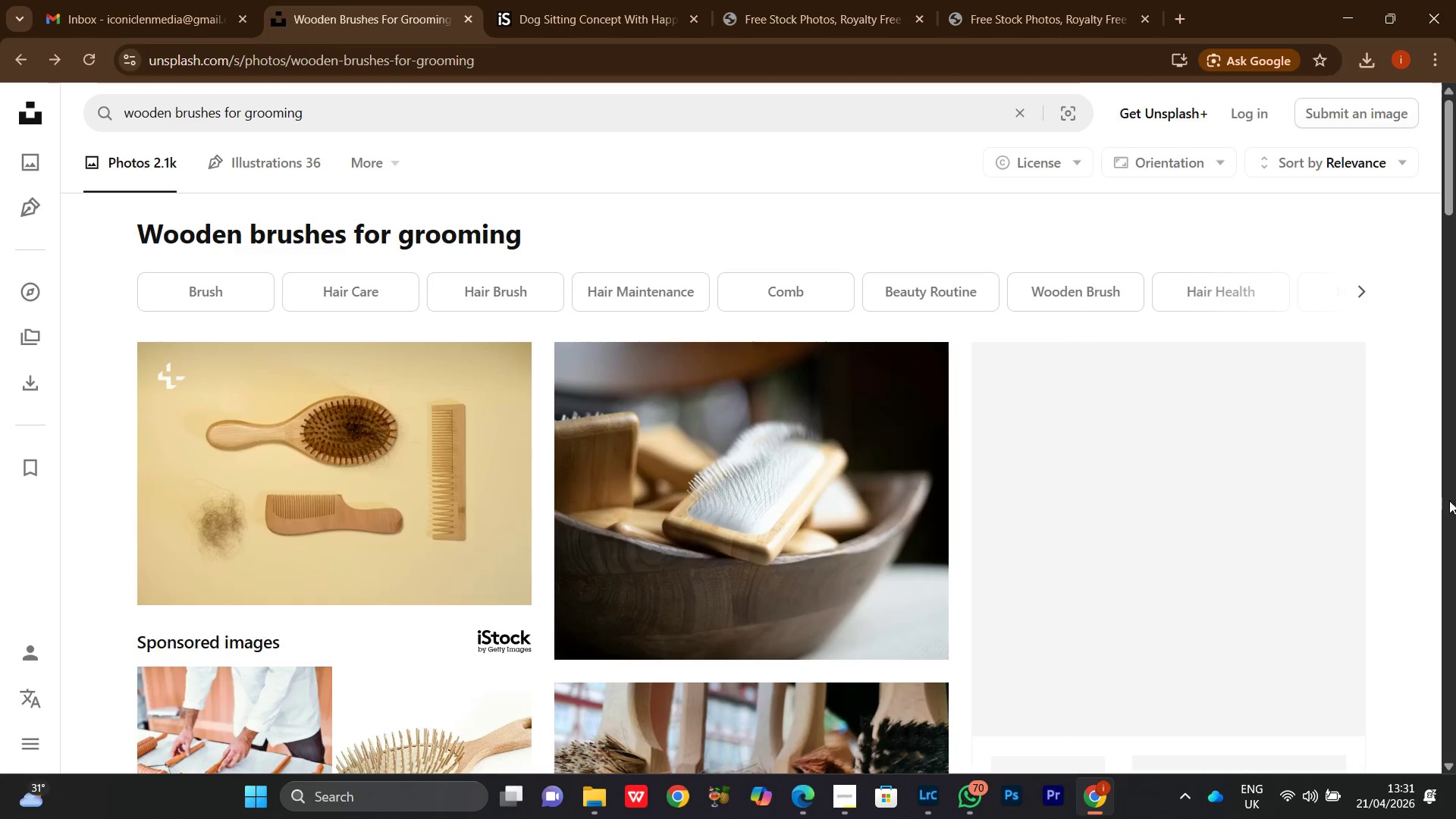 
scroll: coordinate [1426, 504], scroll_direction: down, amount: 8.0
 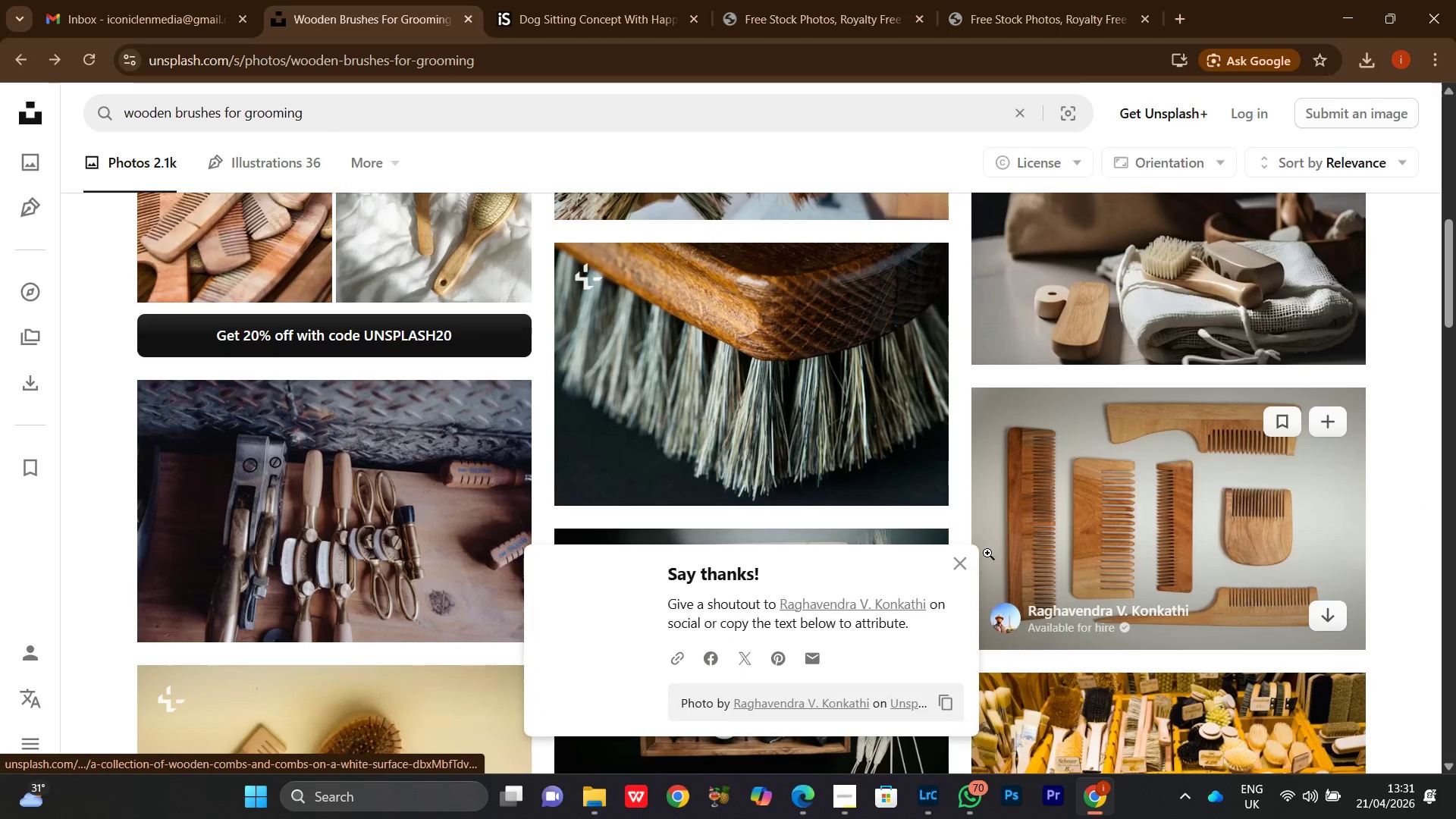 
left_click([959, 563])
 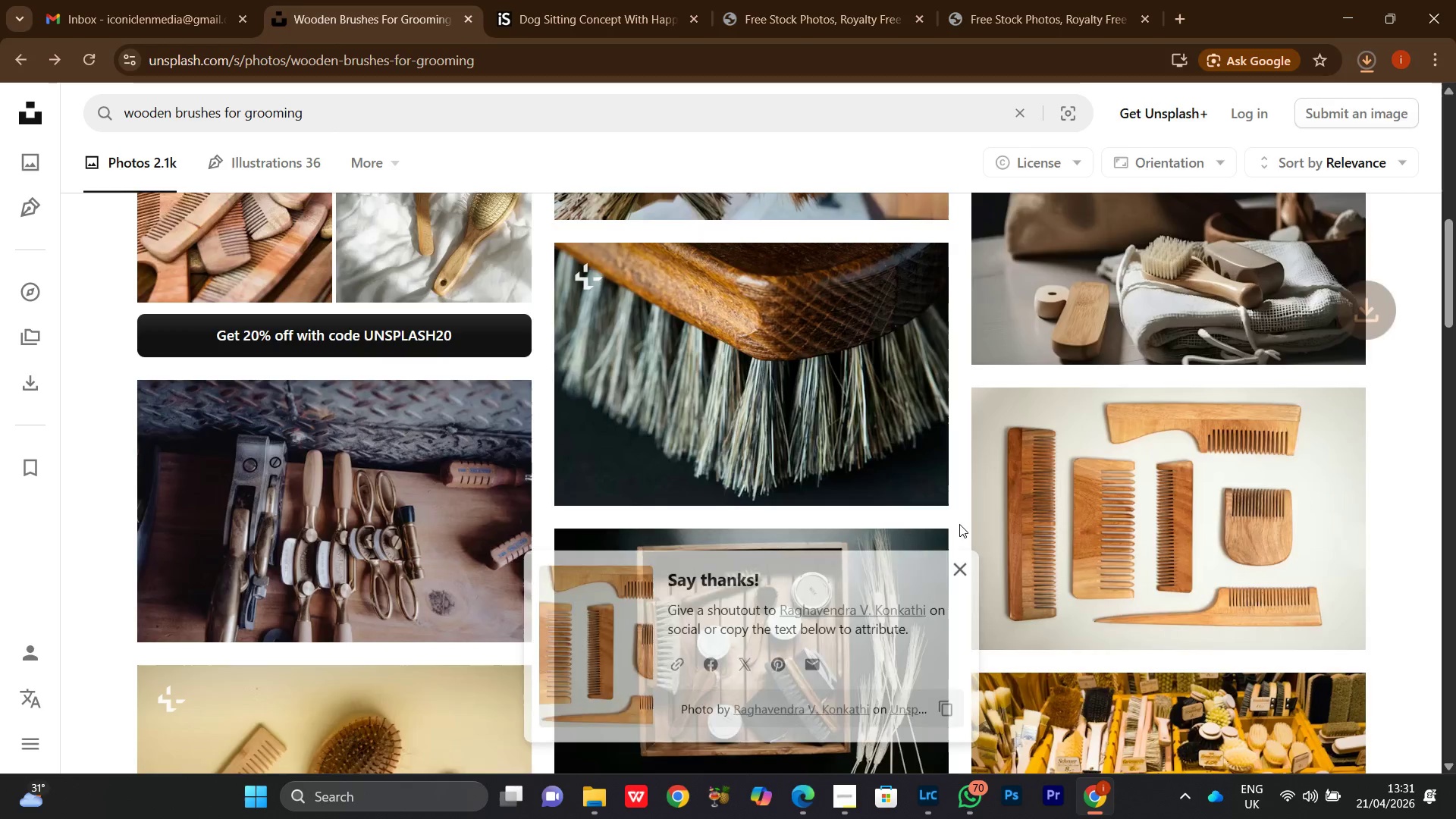 
scroll: coordinate [959, 524], scroll_direction: down, amount: 12.0
 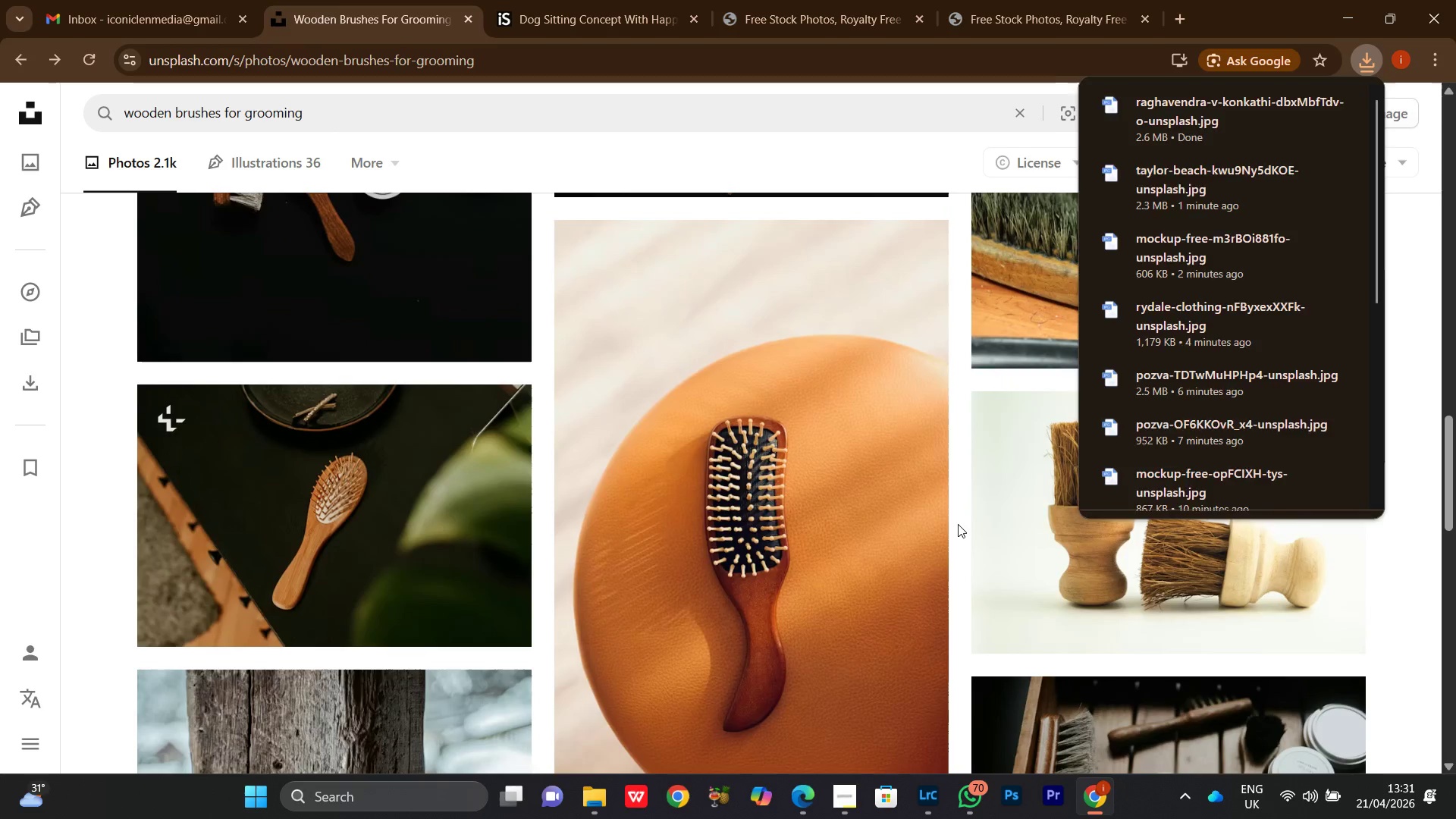 
left_click([958, 524])
 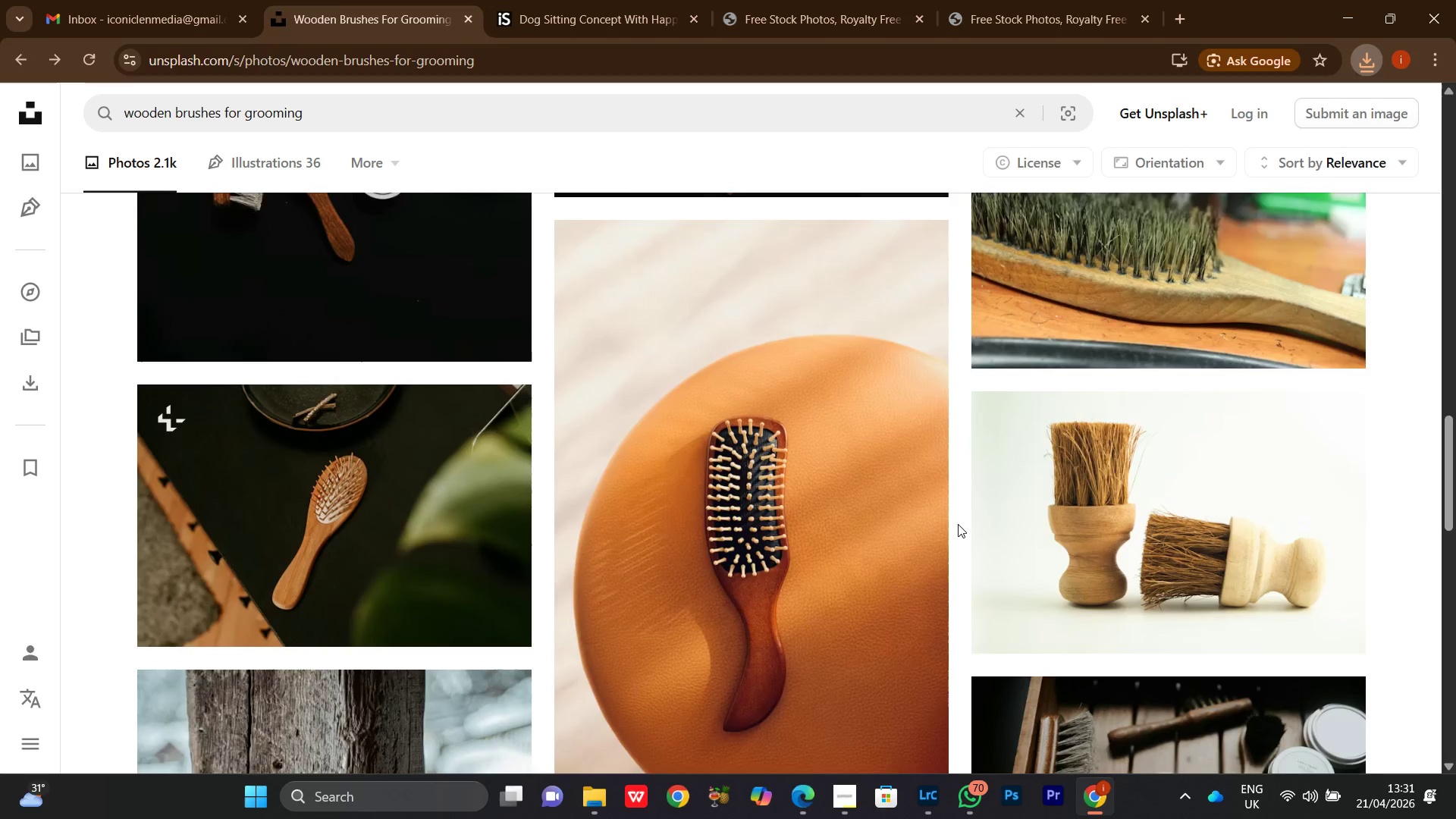 
scroll: coordinate [958, 524], scroll_direction: down, amount: 2.0
 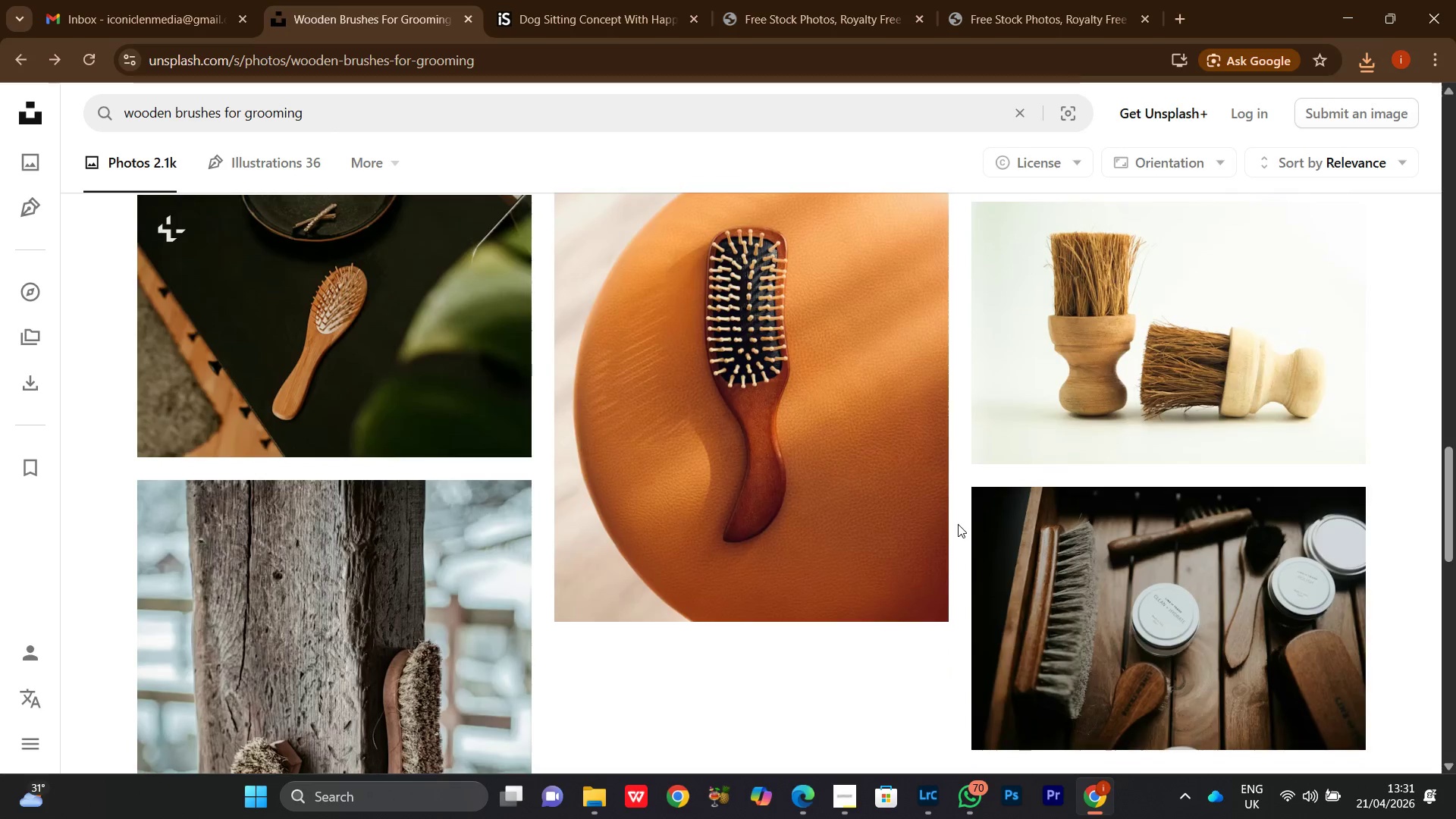 
scroll: coordinate [958, 524], scroll_direction: up, amount: 1.0
 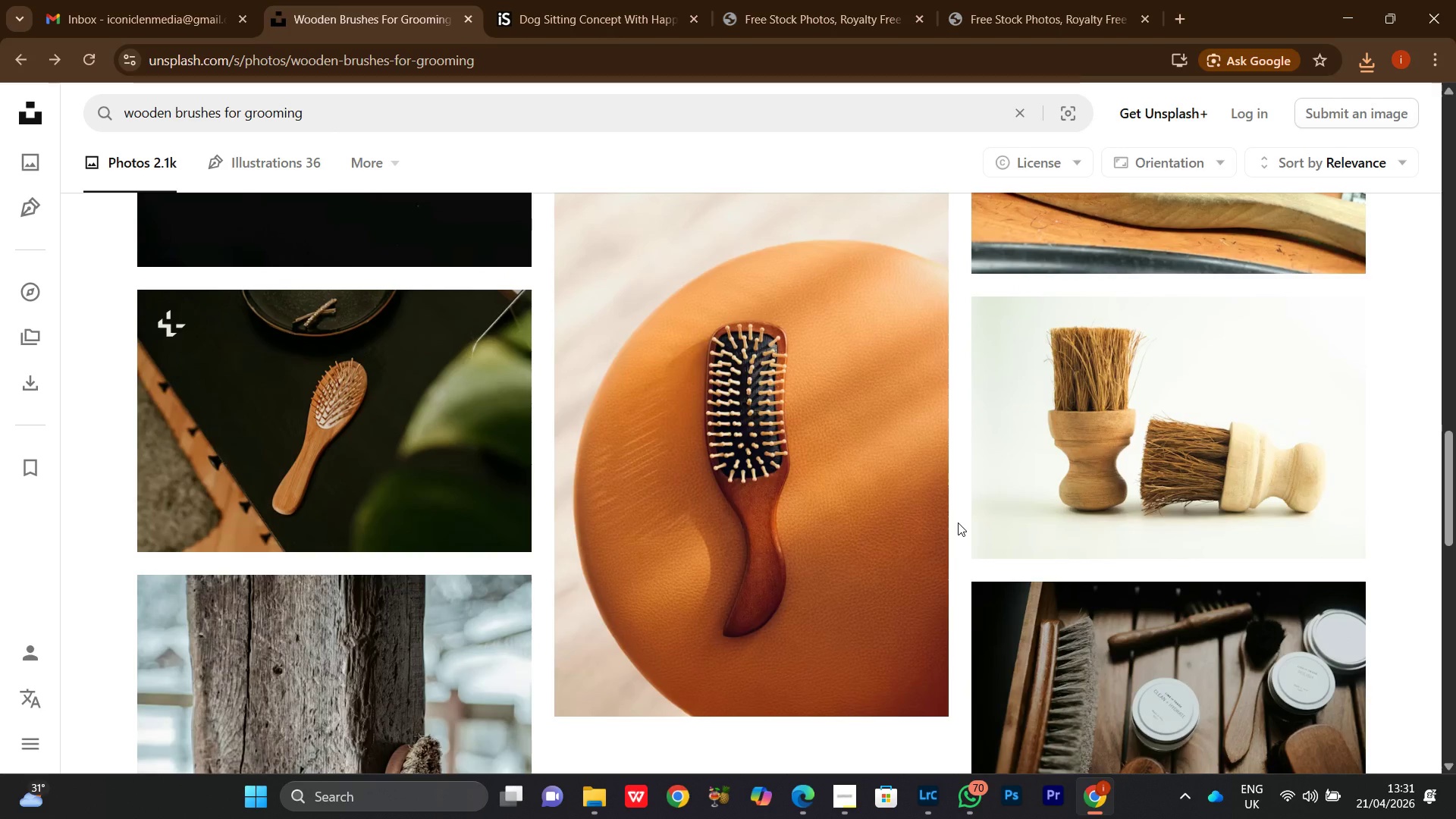 
scroll: coordinate [956, 522], scroll_direction: down, amount: 12.0
 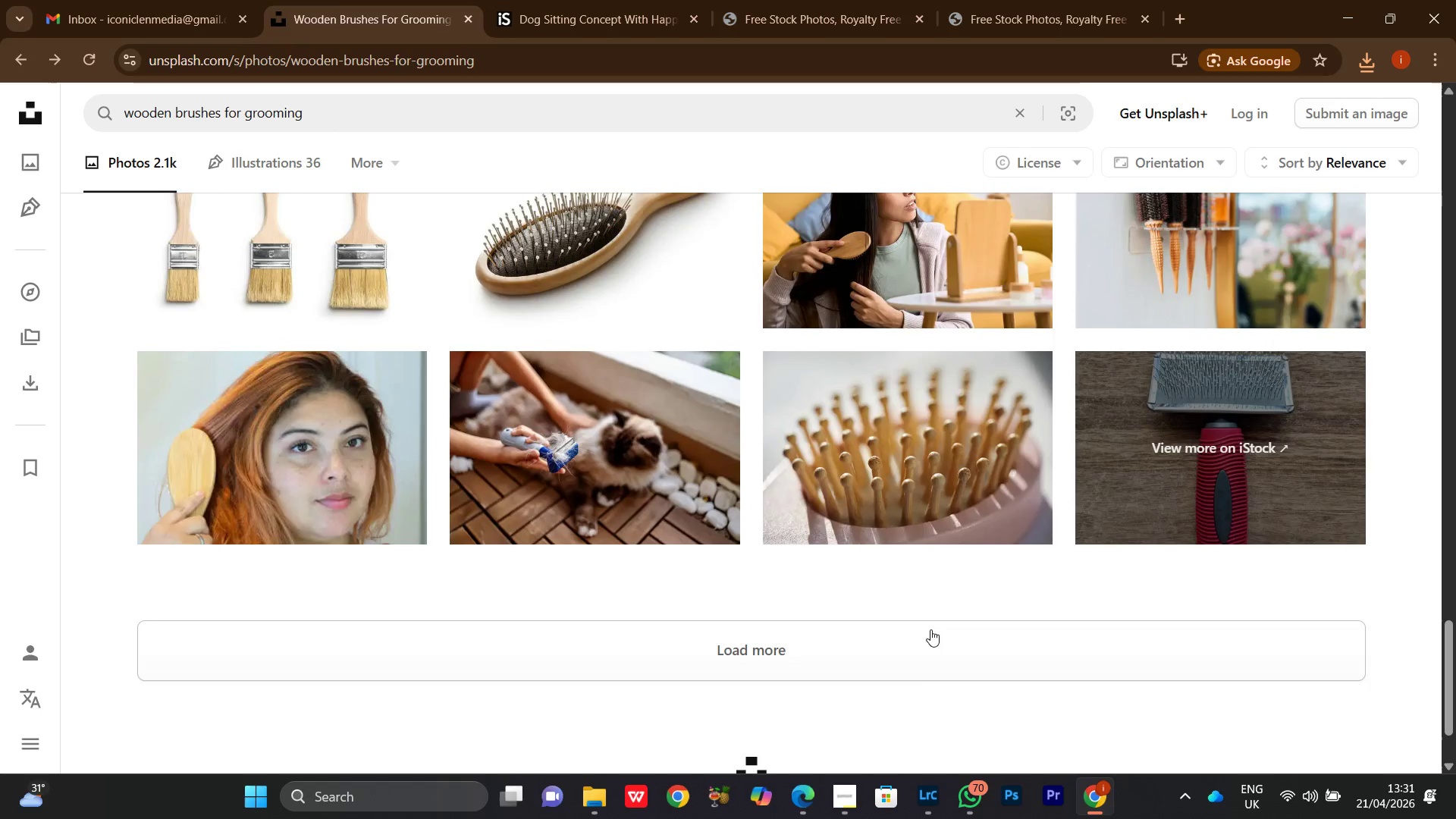 
left_click([920, 664])
 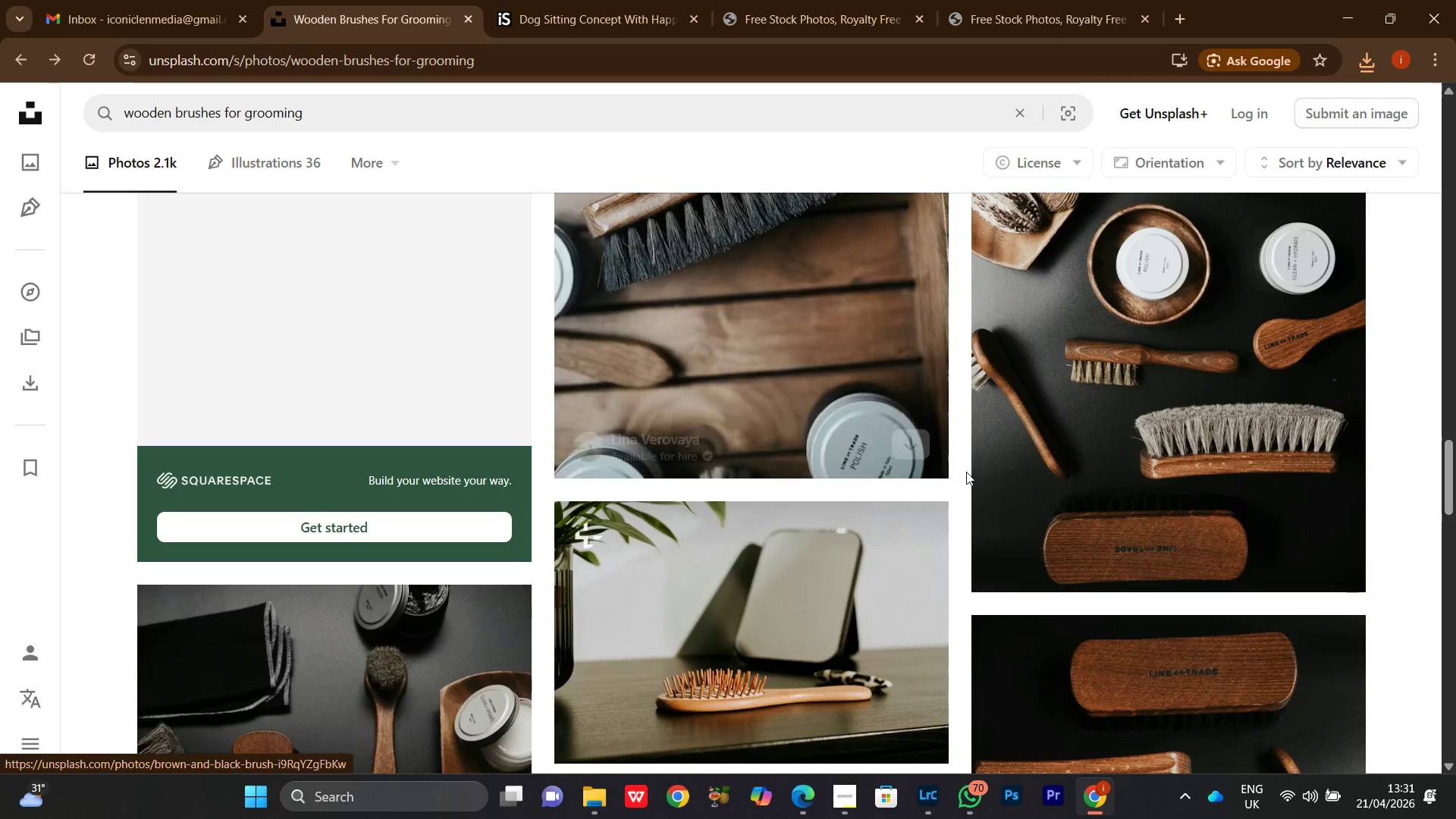 
scroll: coordinate [956, 457], scroll_direction: down, amount: 2.0
 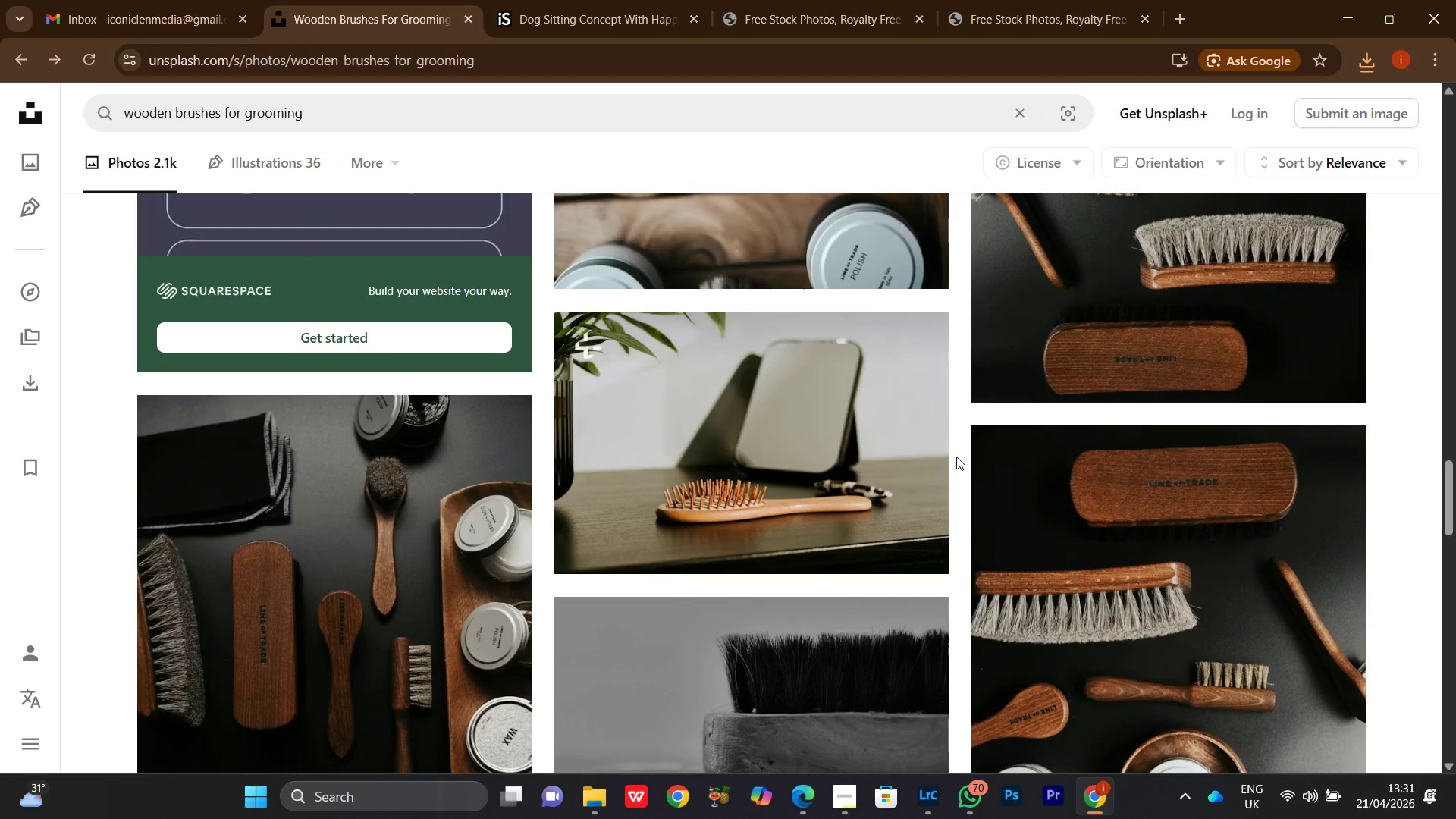 
scroll: coordinate [956, 456], scroll_direction: none, amount: 0.0
 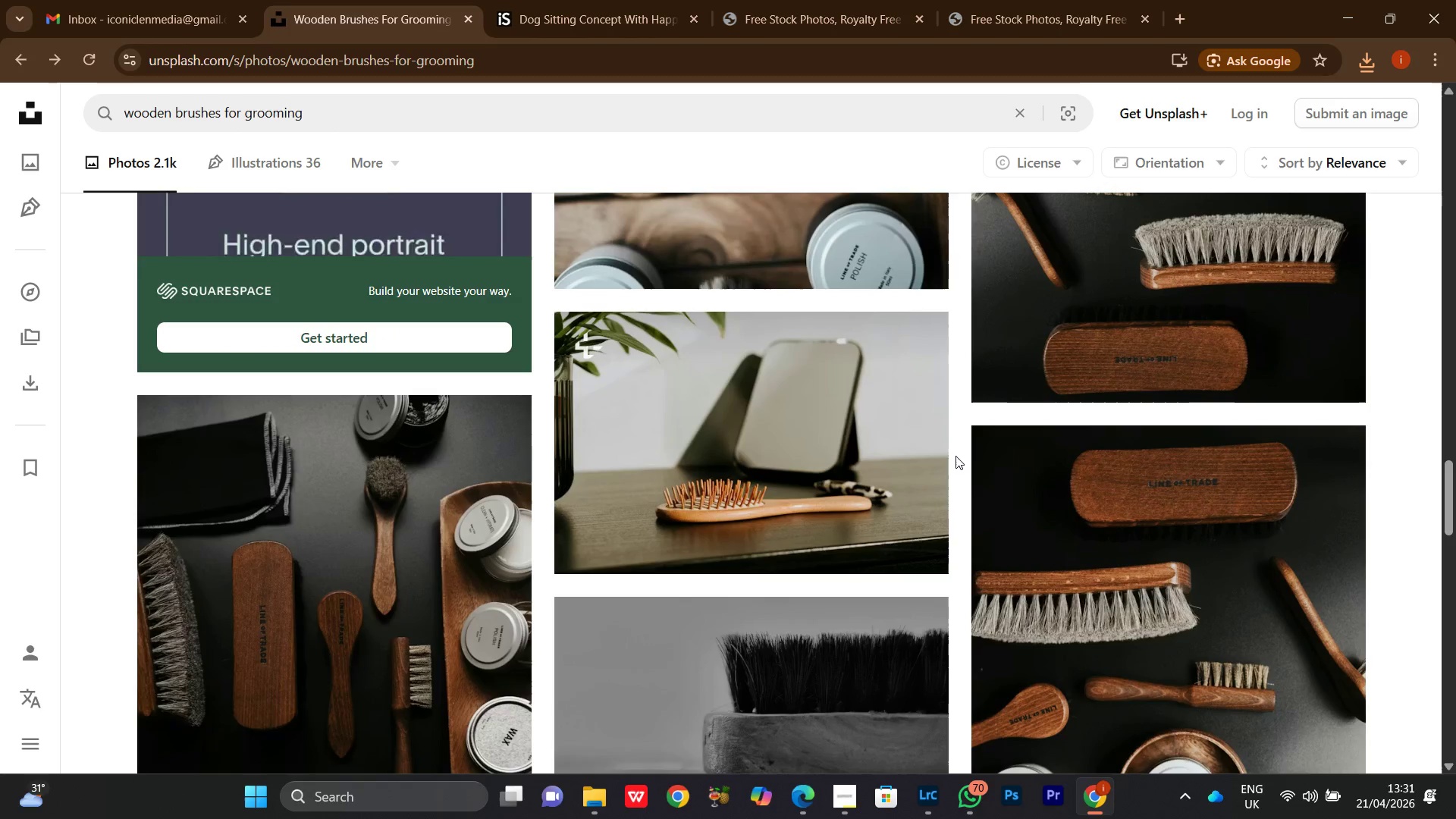 
scroll: coordinate [956, 456], scroll_direction: up, amount: 1.0
 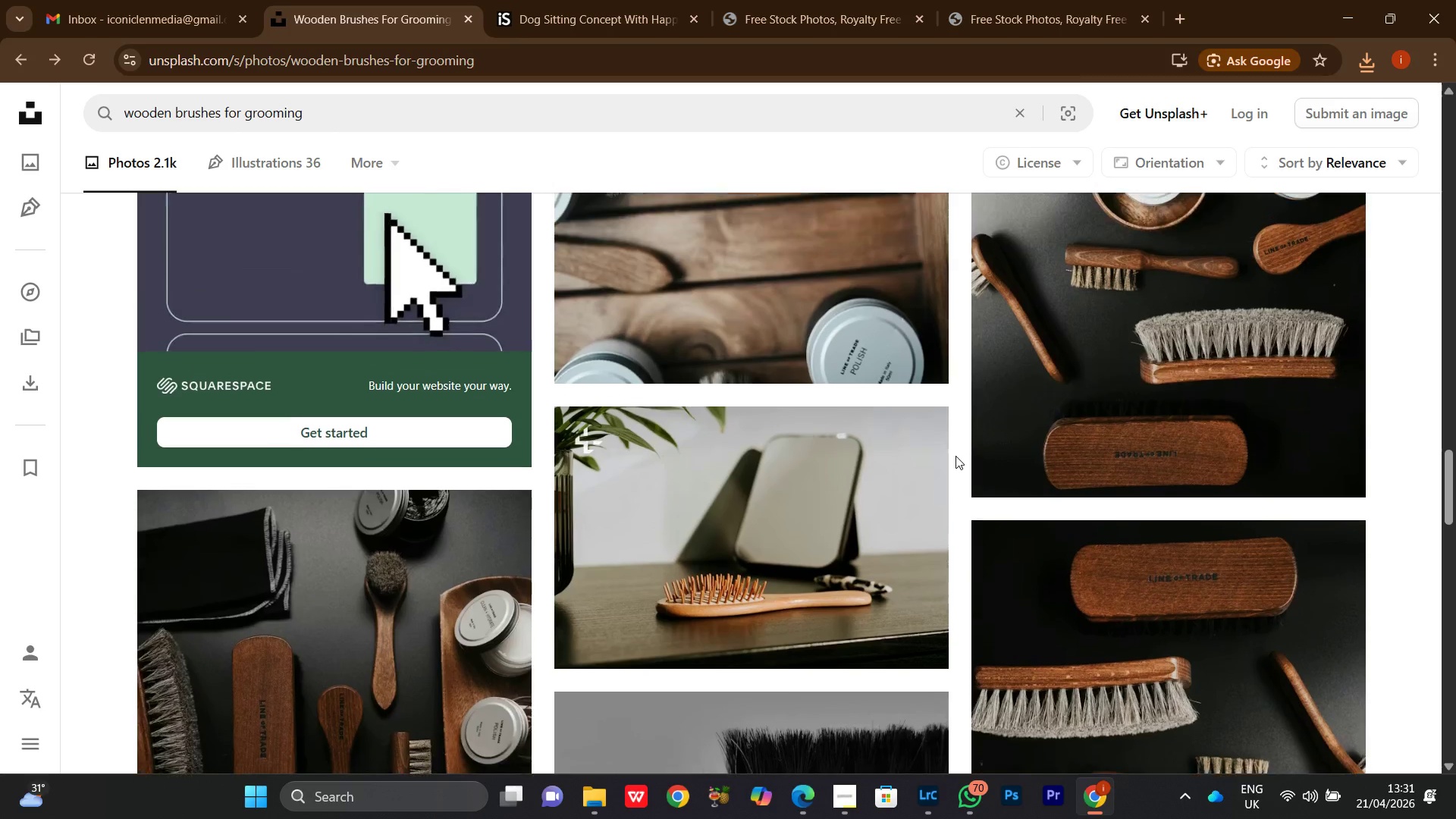 
mouse_move([940, 497])
 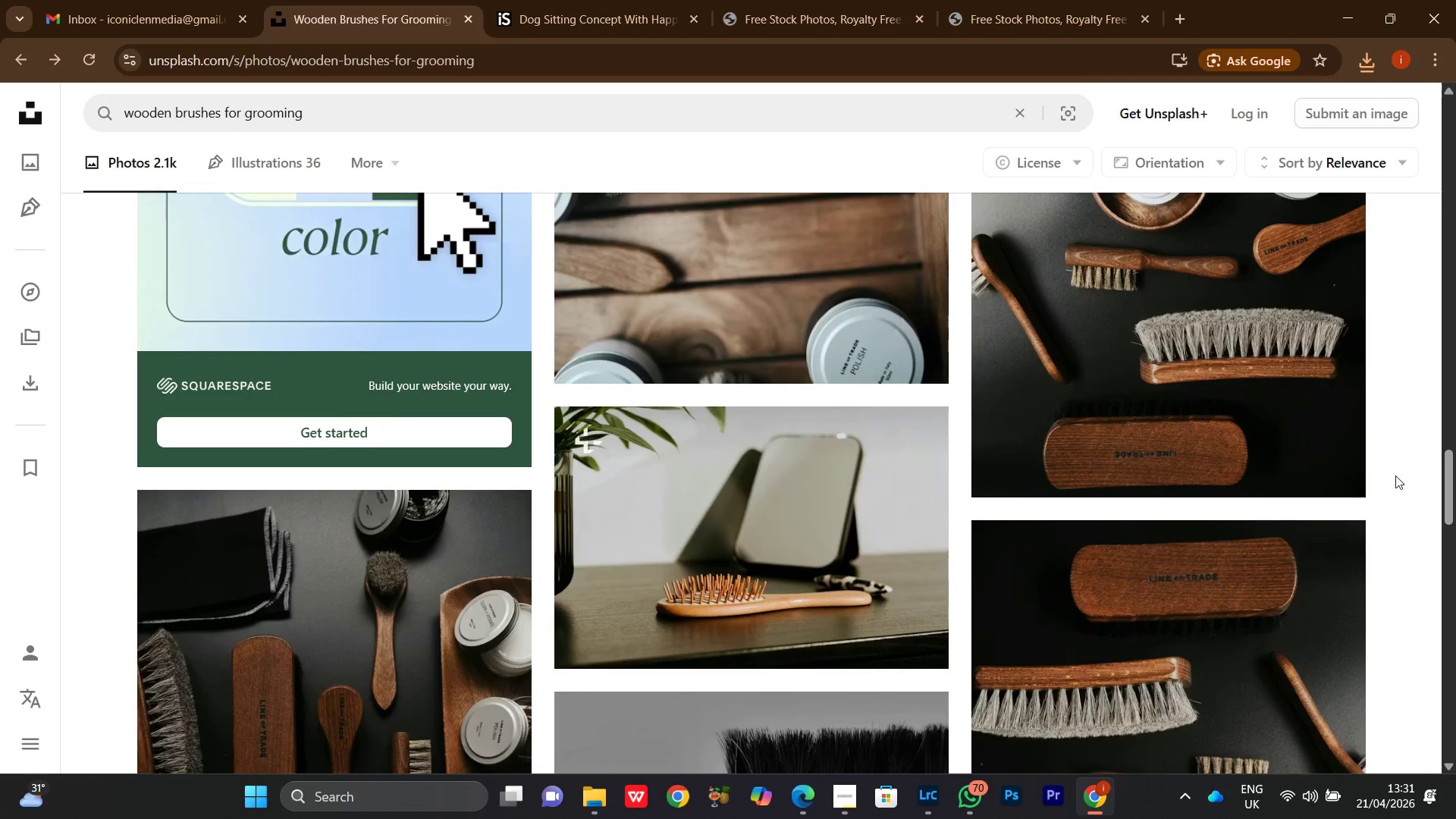 
scroll: coordinate [1396, 466], scroll_direction: down, amount: 2.0
 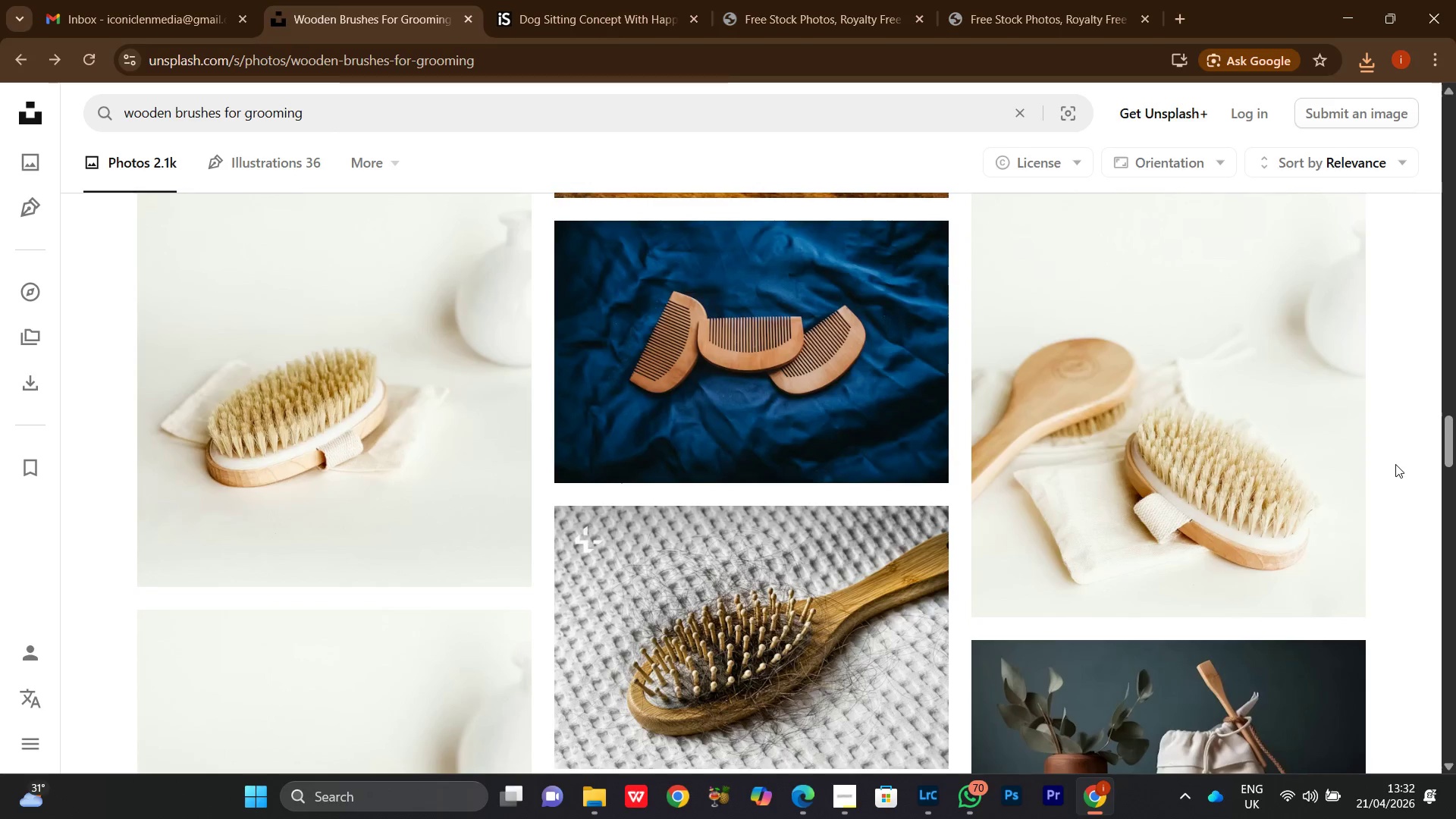 
wait(8.62)
 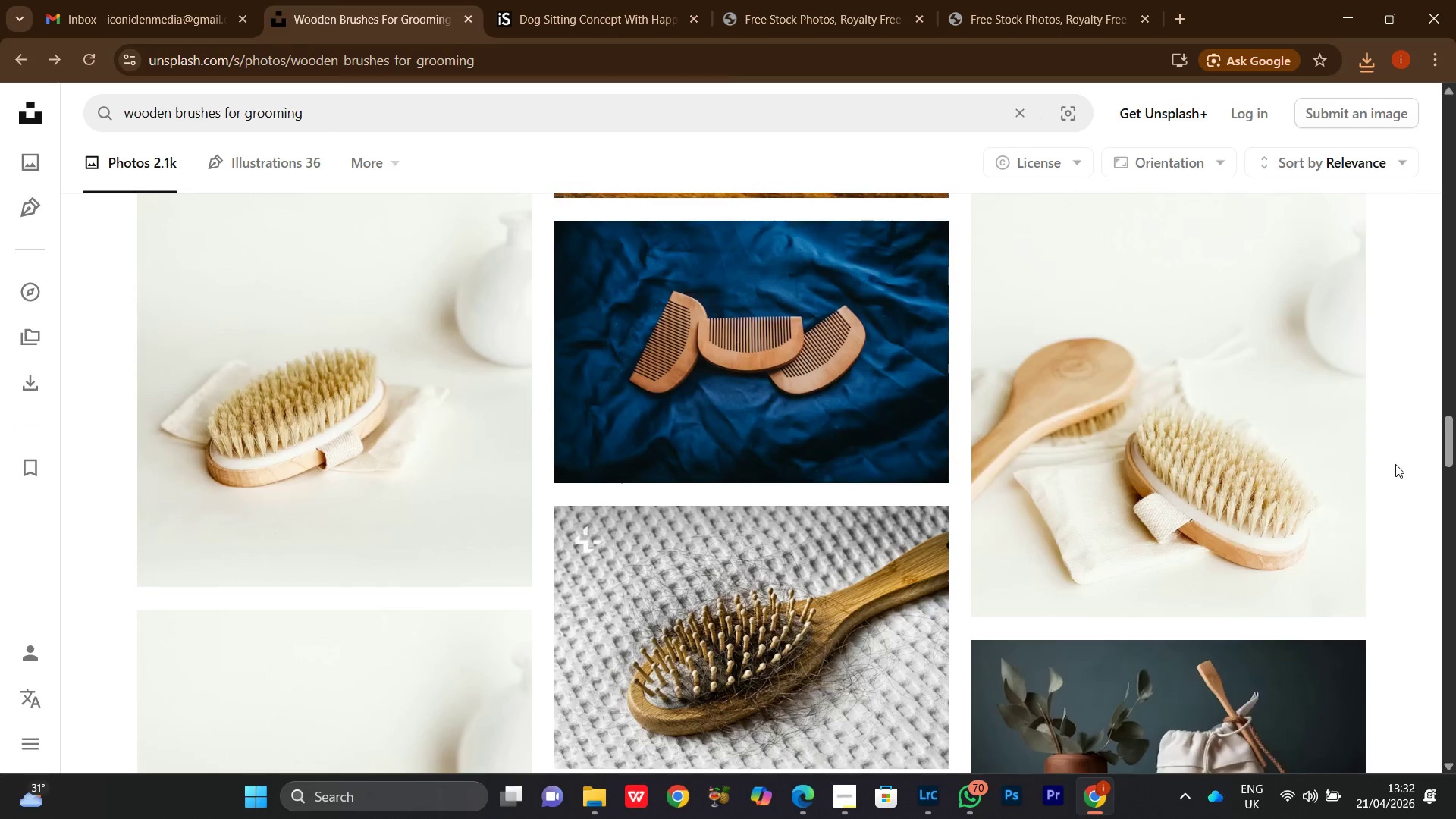 
scroll: coordinate [1394, 378], scroll_direction: up, amount: 1.0
 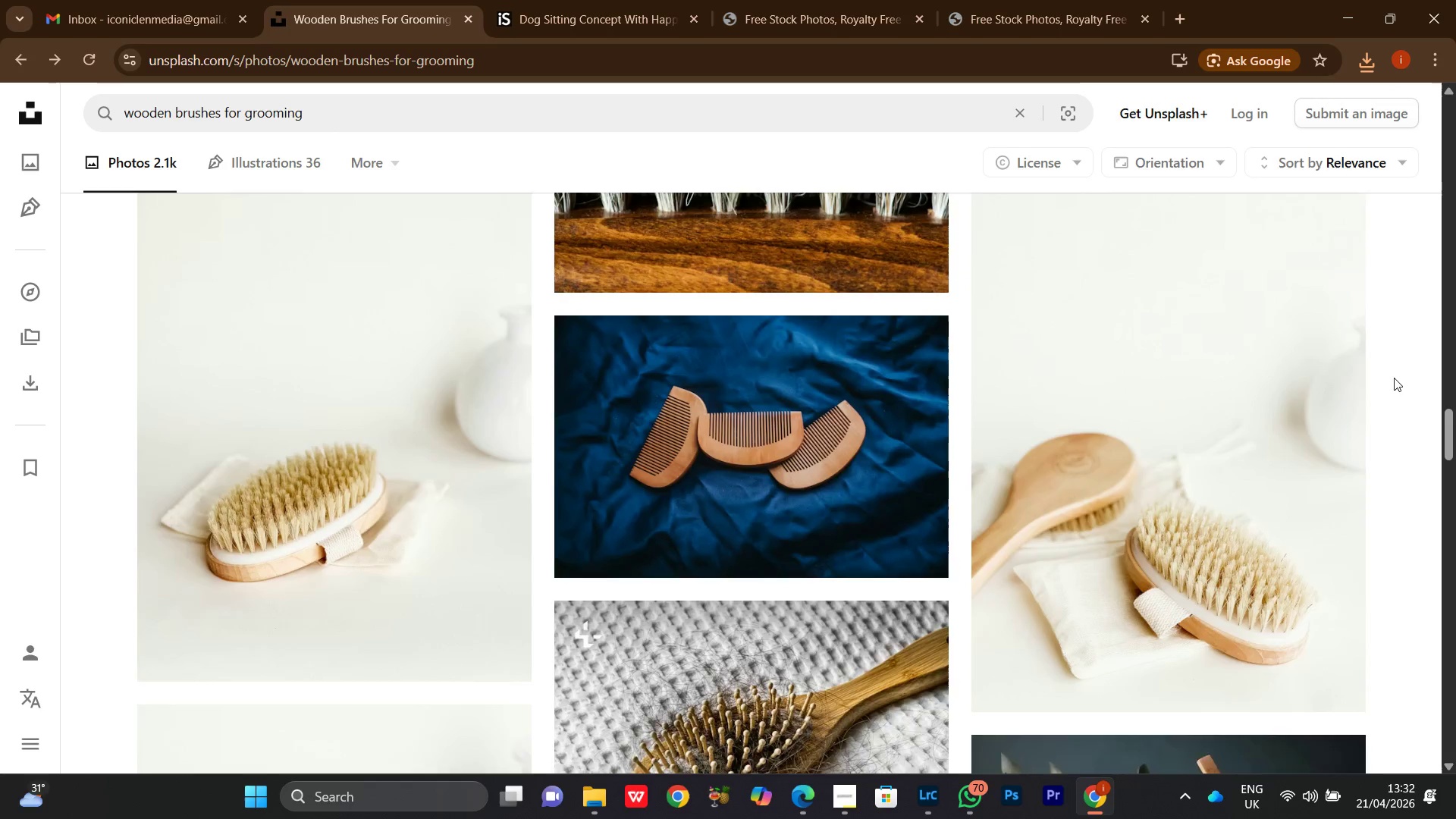 
scroll: coordinate [1394, 378], scroll_direction: none, amount: 0.0
 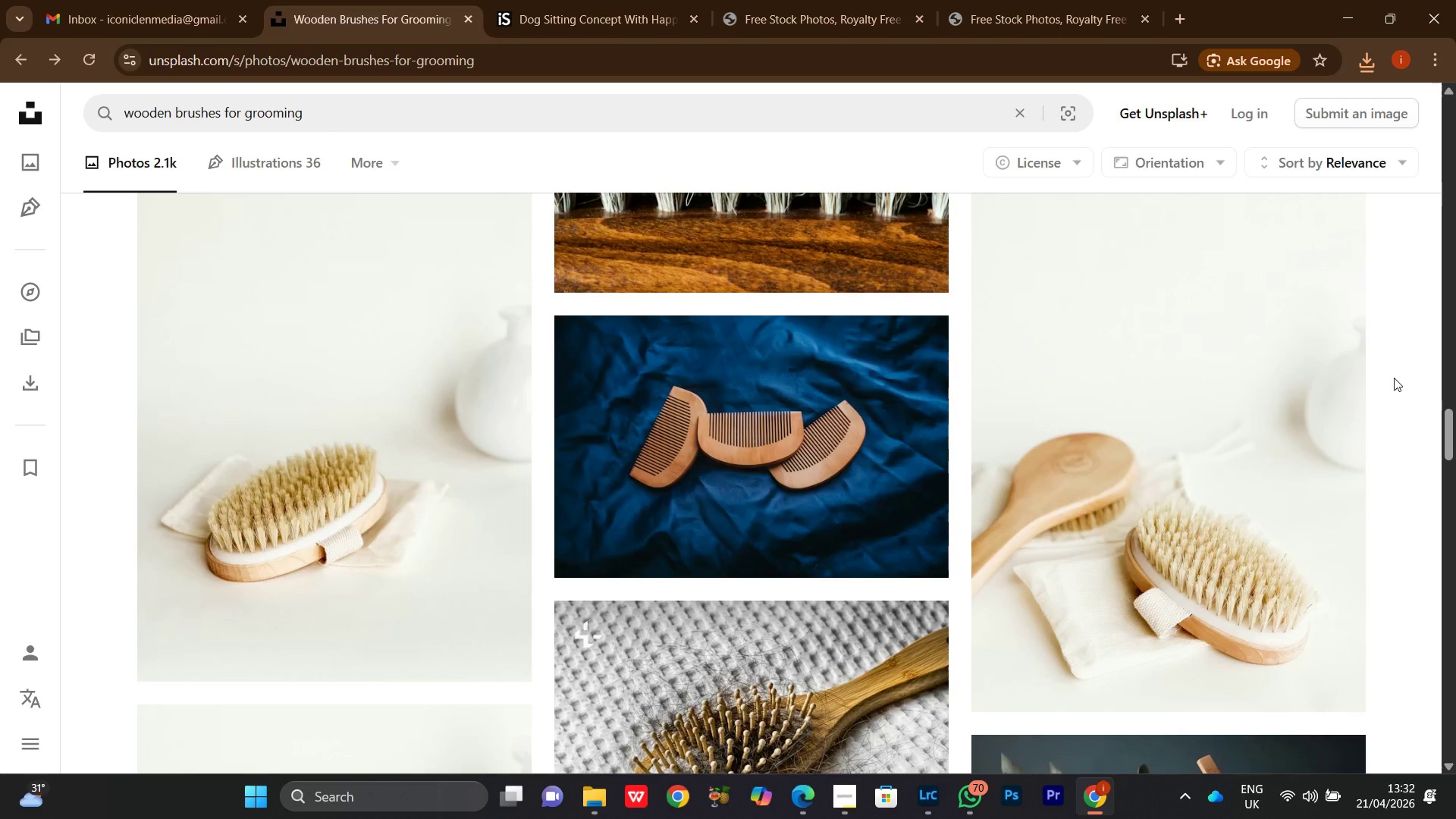 
scroll: coordinate [1394, 378], scroll_direction: down, amount: 13.0
 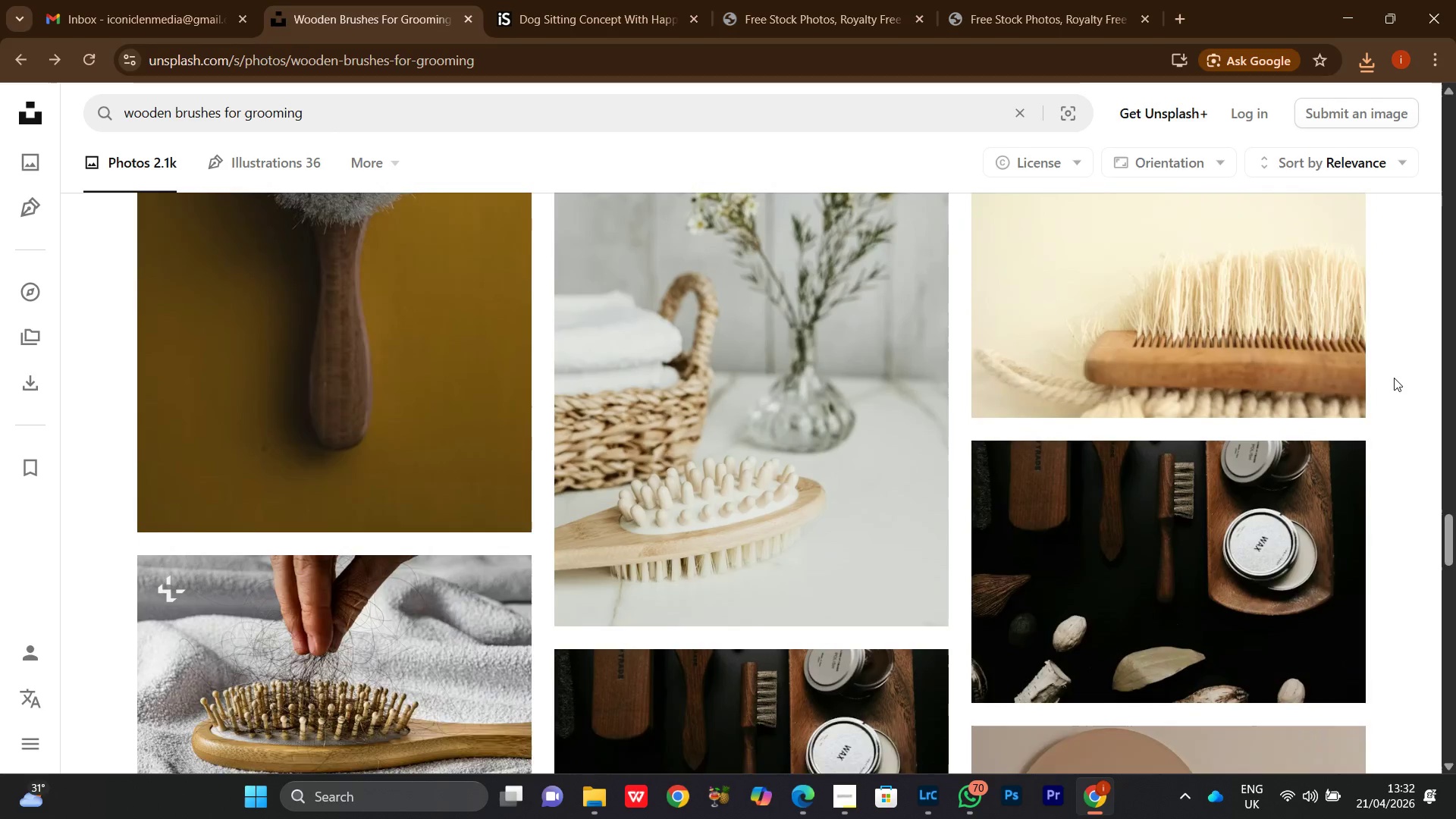 
scroll: coordinate [1394, 378], scroll_direction: up, amount: 4.0
 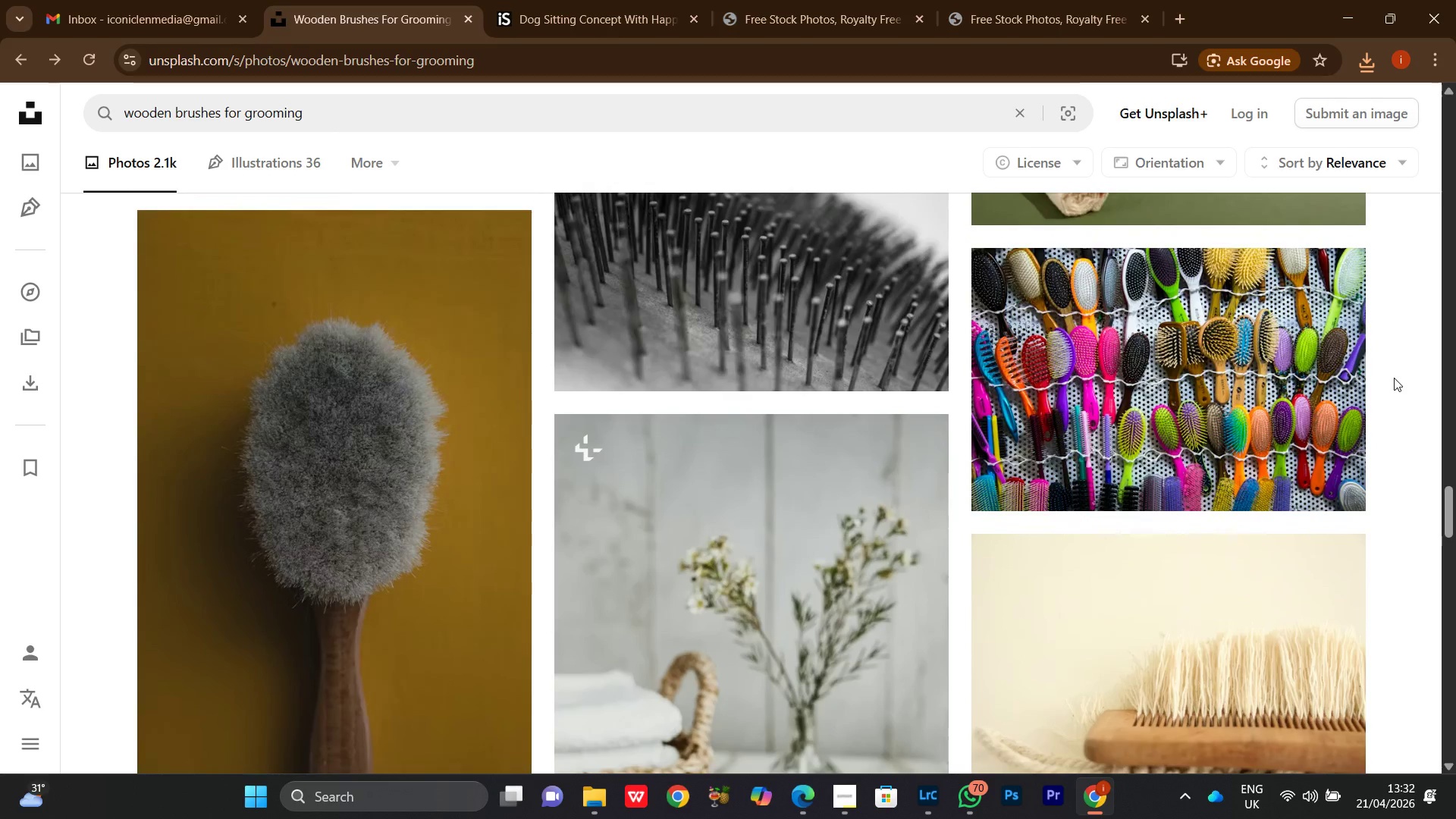 
scroll: coordinate [1414, 454], scroll_direction: down, amount: 13.0
 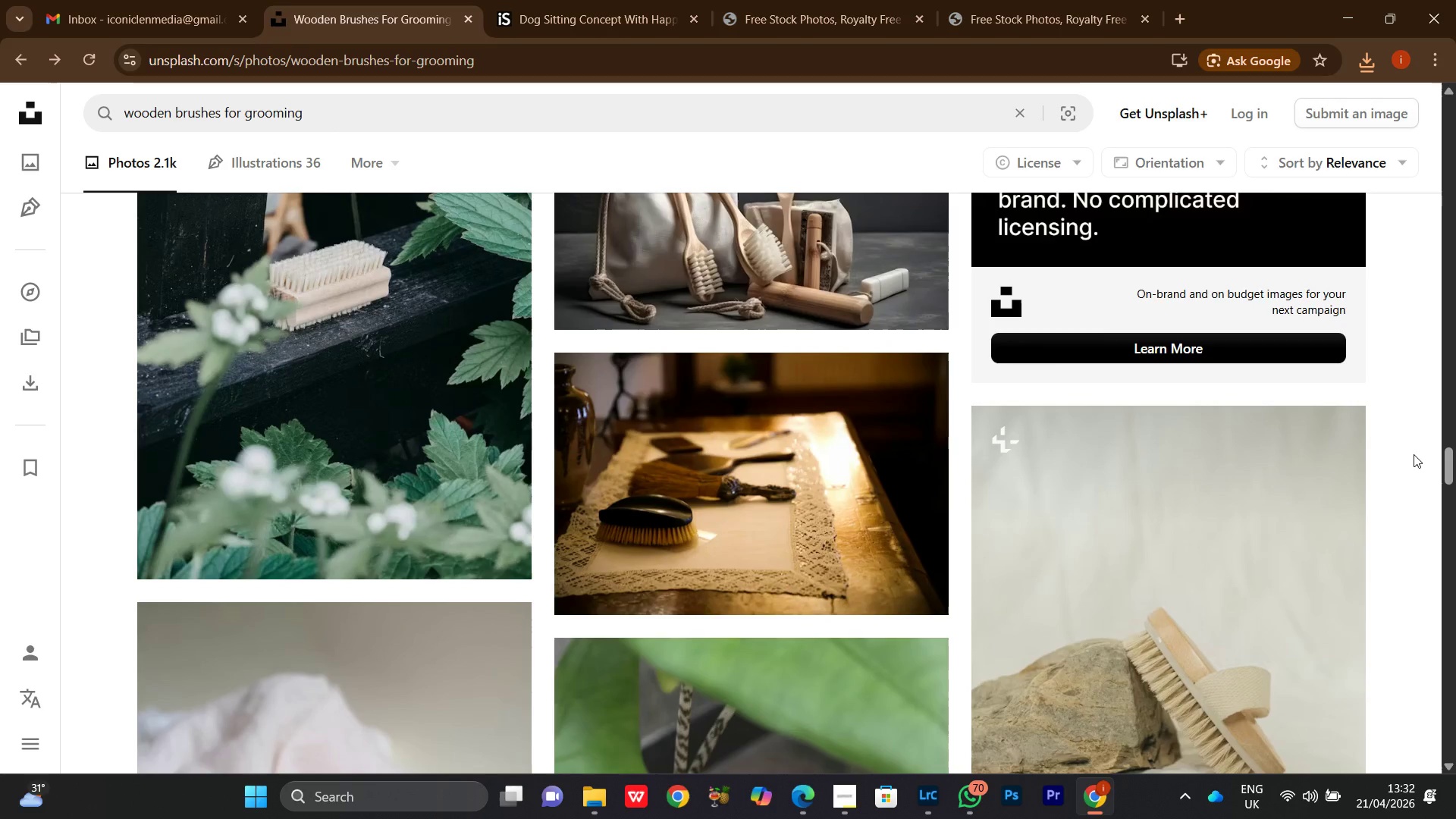 
wait(10.89)
 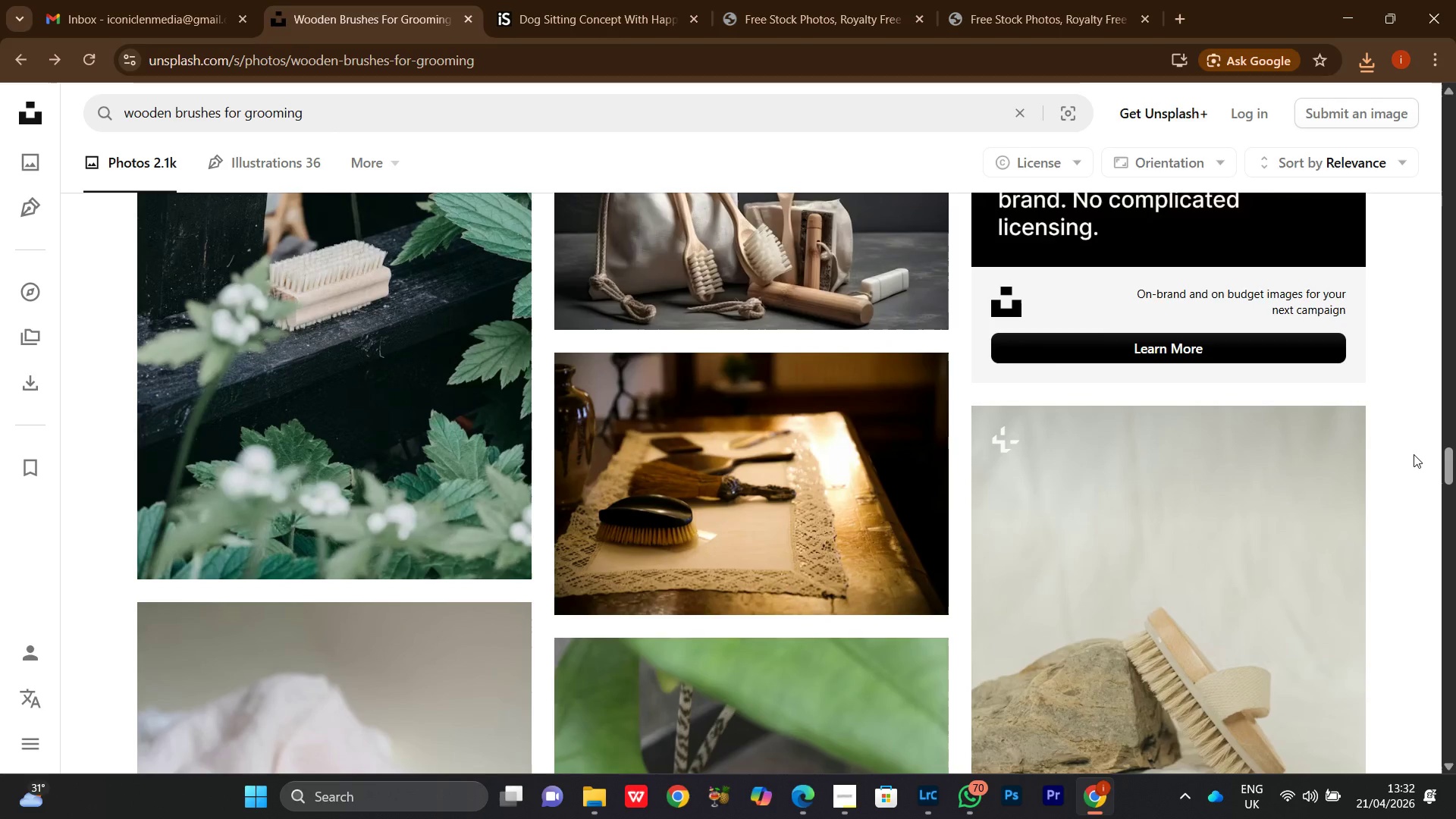 
scroll: coordinate [1413, 453], scroll_direction: down, amount: 8.0
 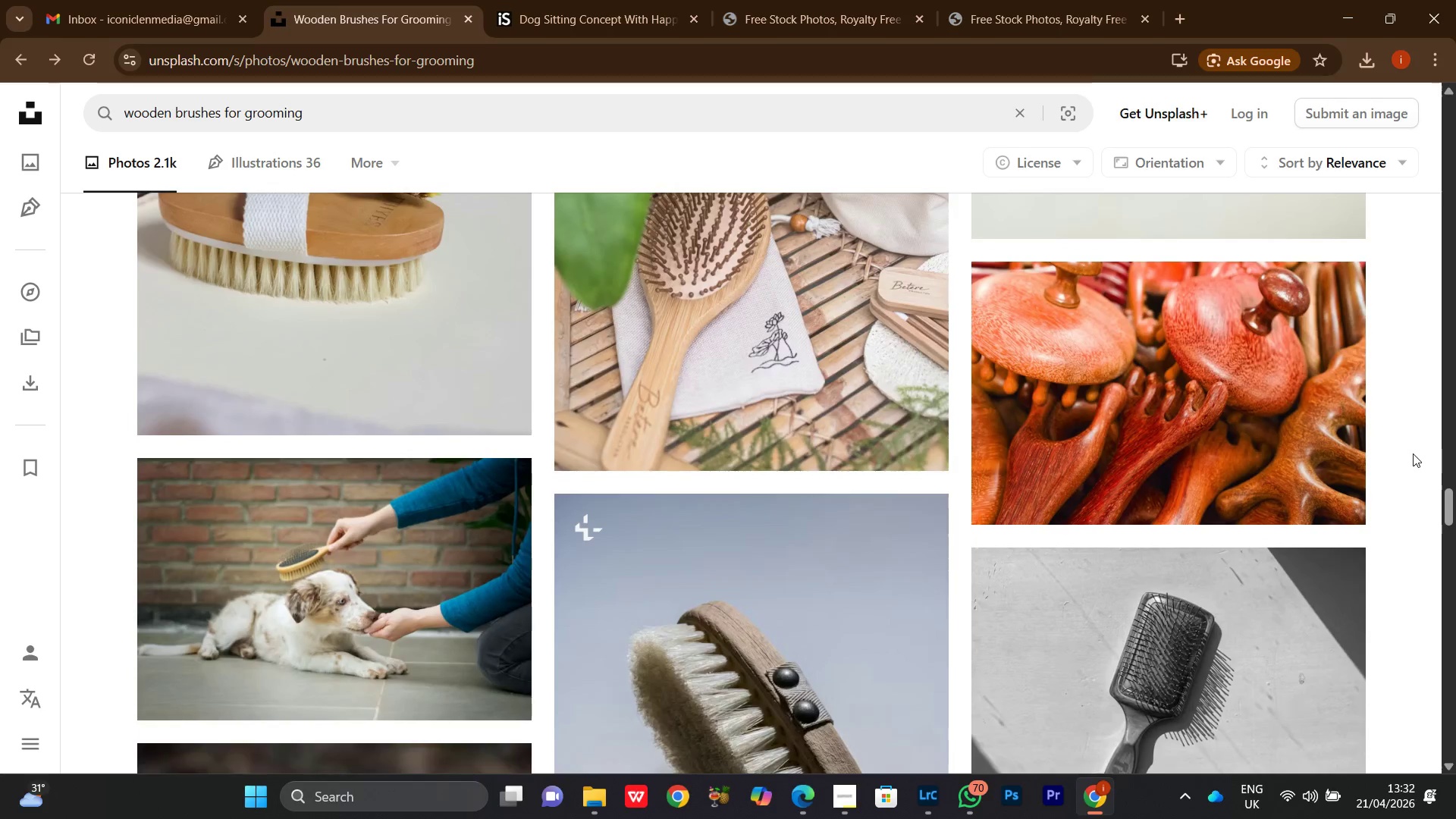 
scroll: coordinate [1413, 453], scroll_direction: up, amount: 6.0
 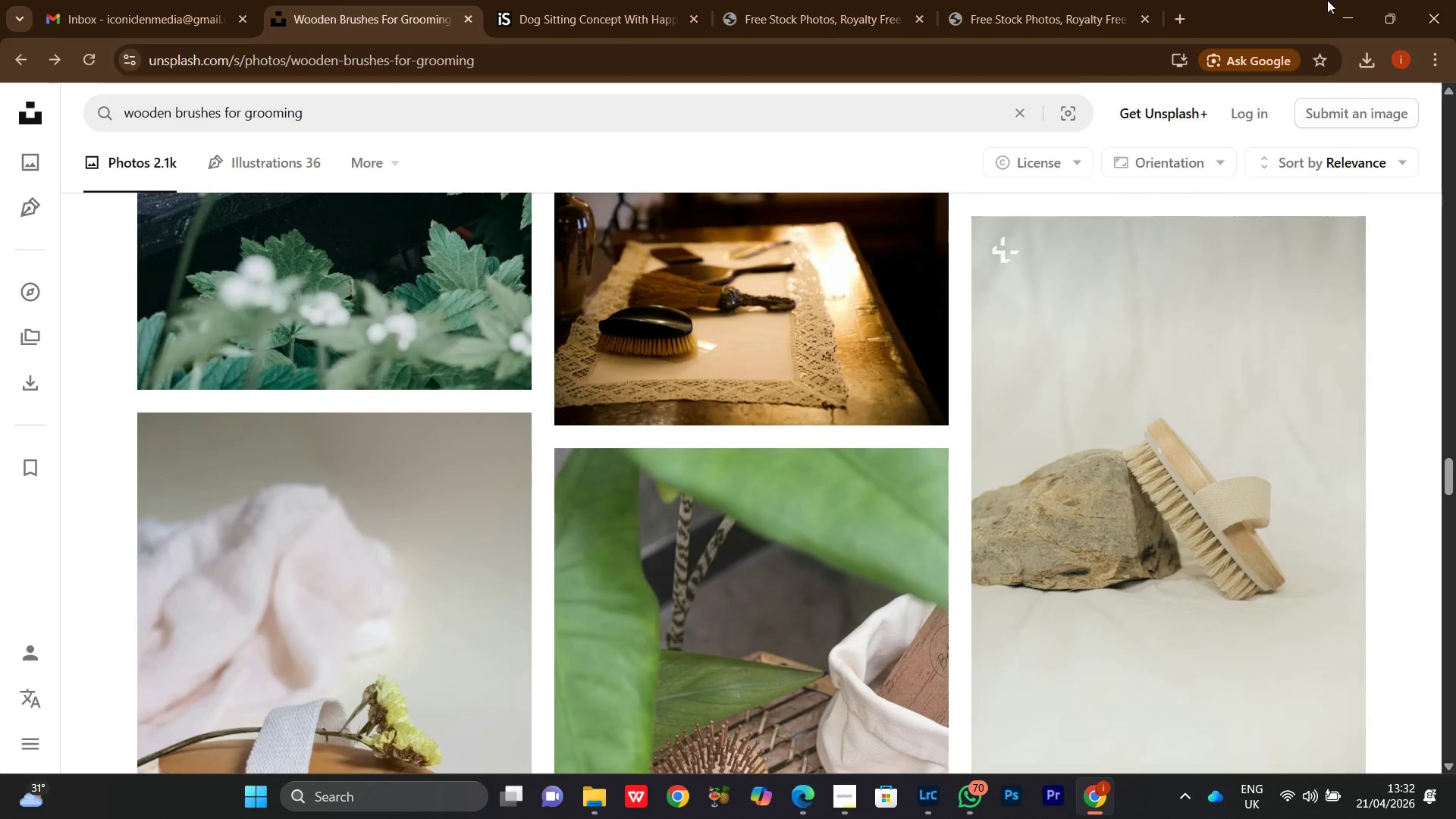 
left_click([1354, 10])